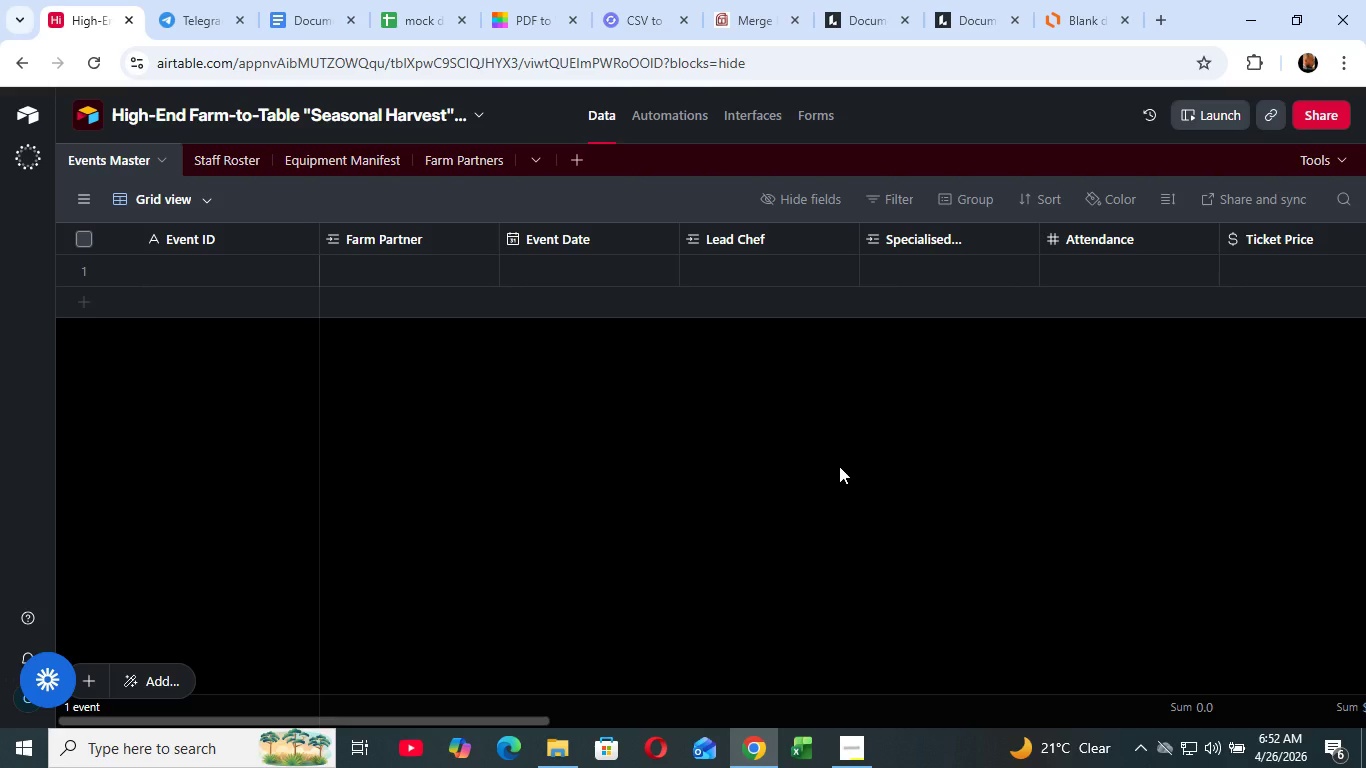 
left_click([221, 155])
 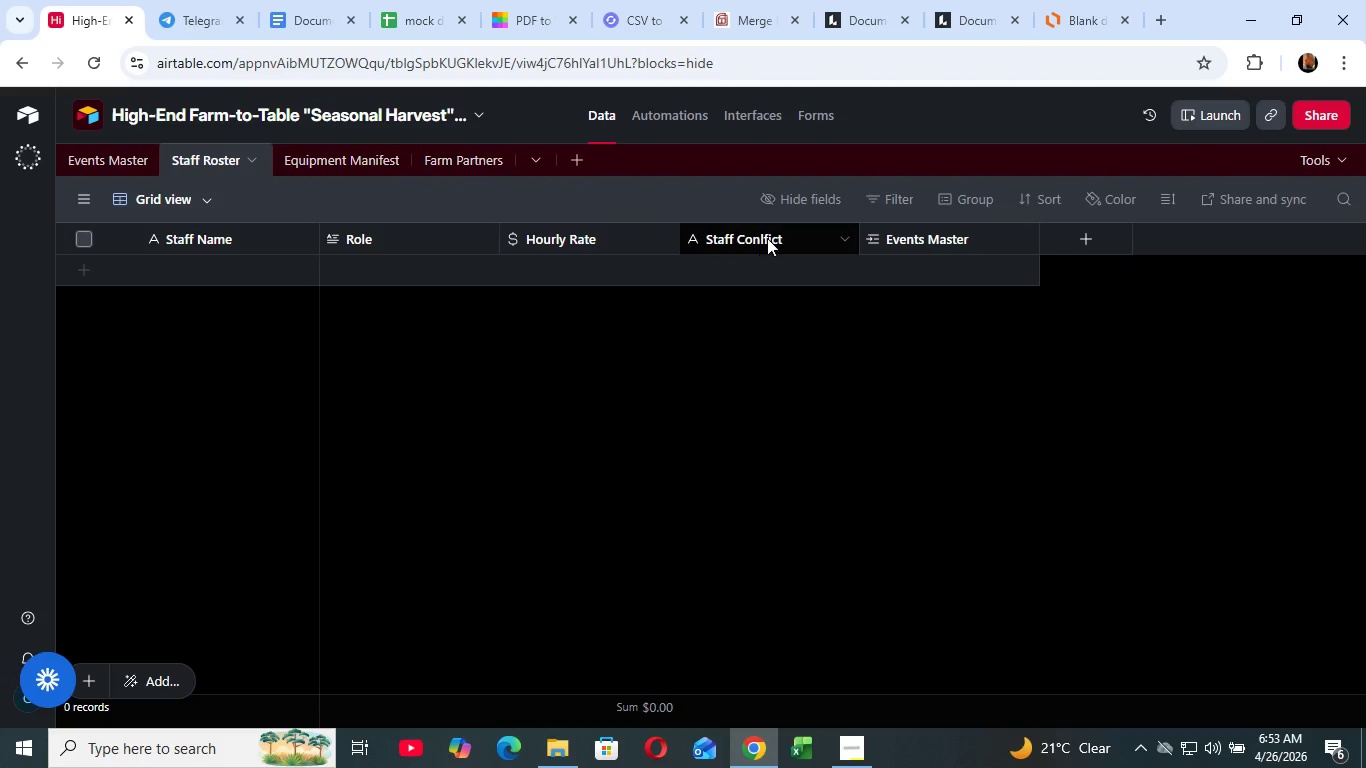 
wait(5.11)
 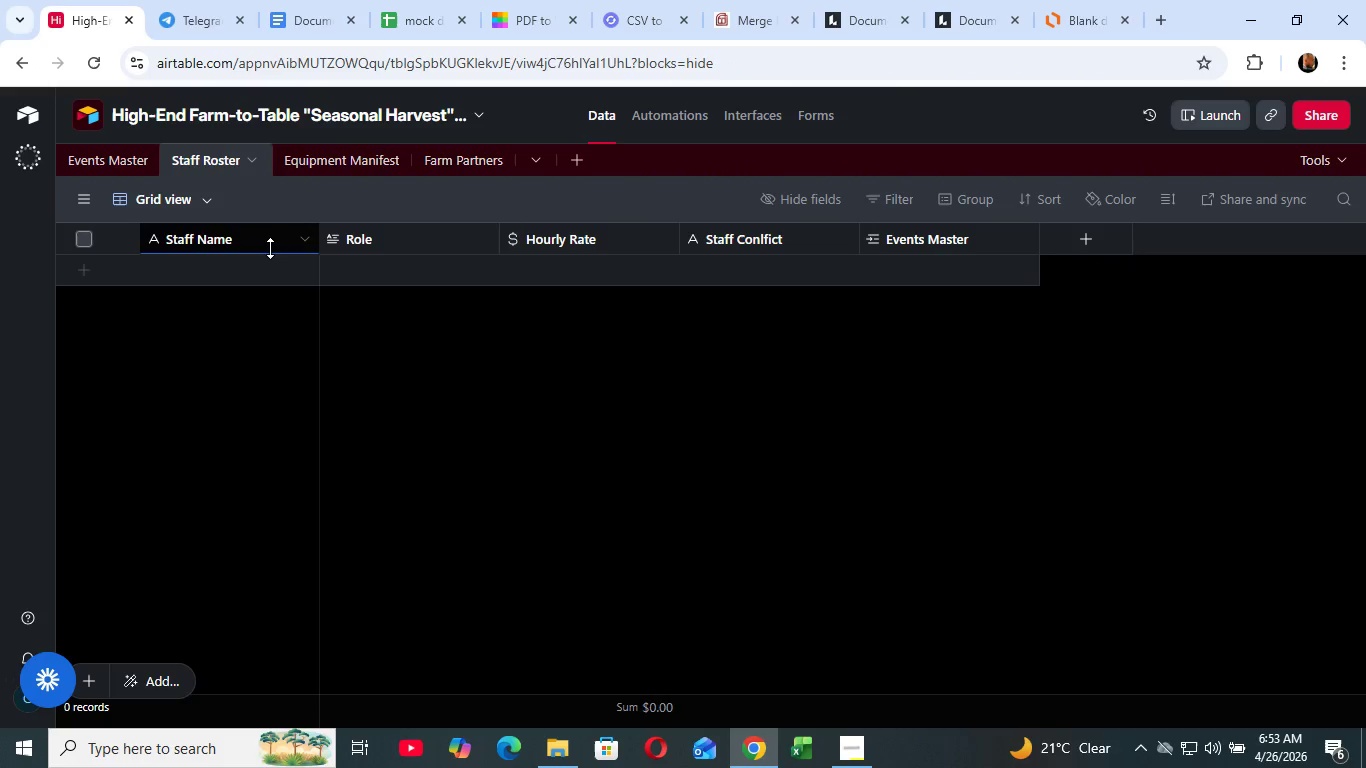 
left_click([838, 228])
 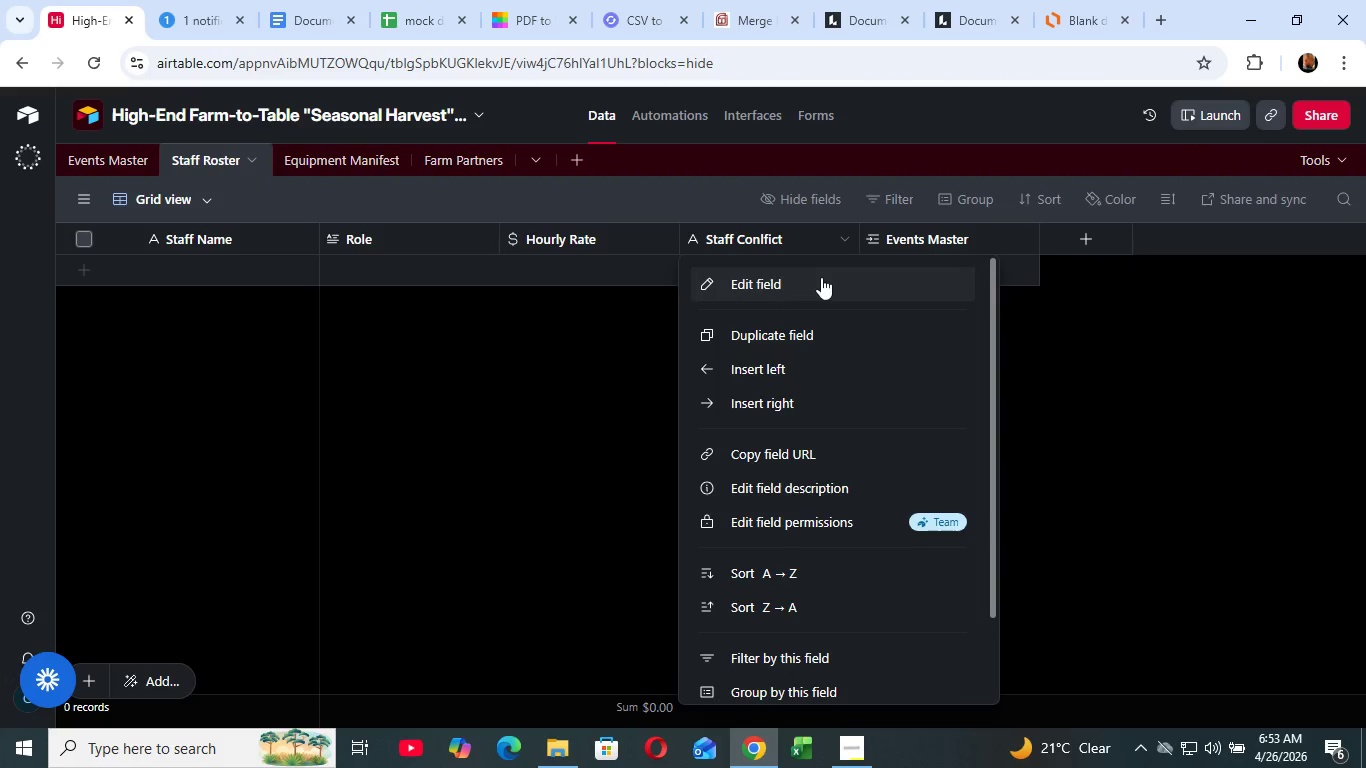 
left_click([821, 277])
 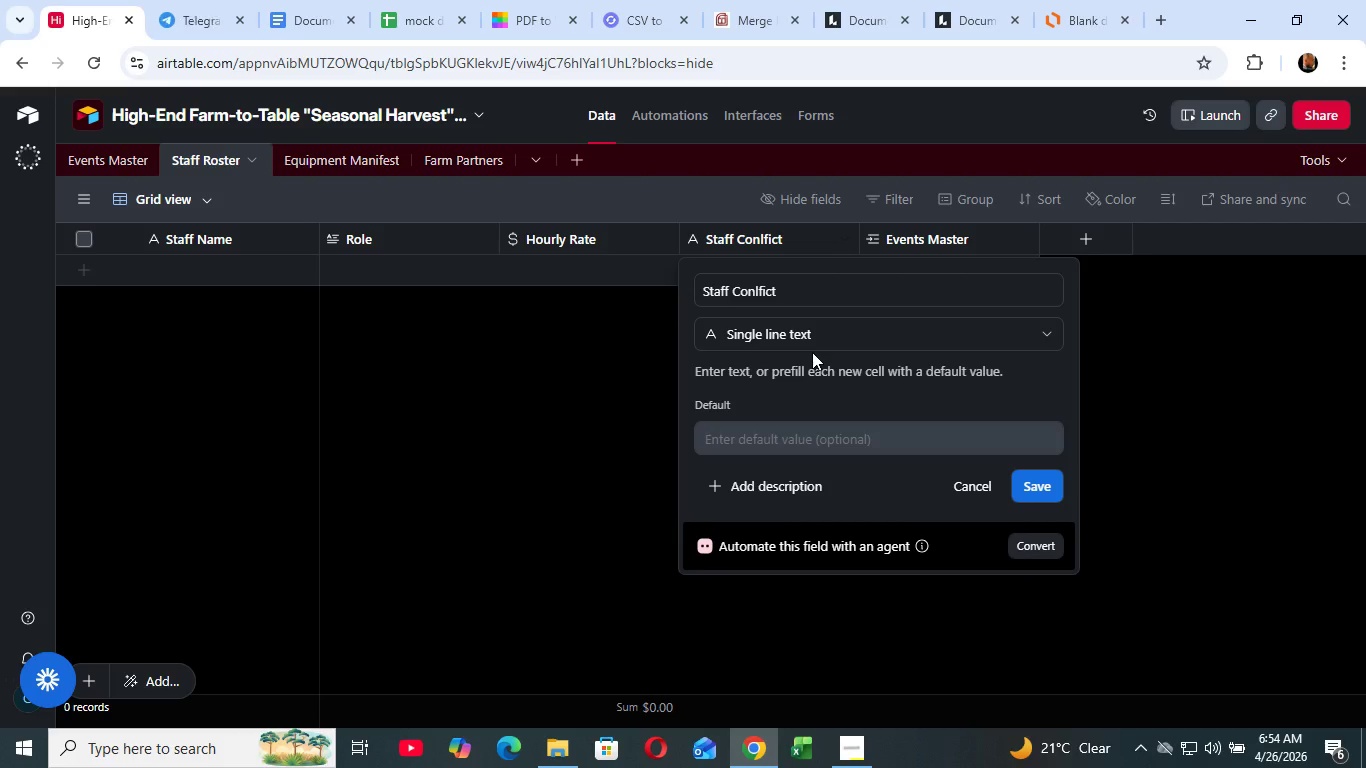 
wait(98.81)
 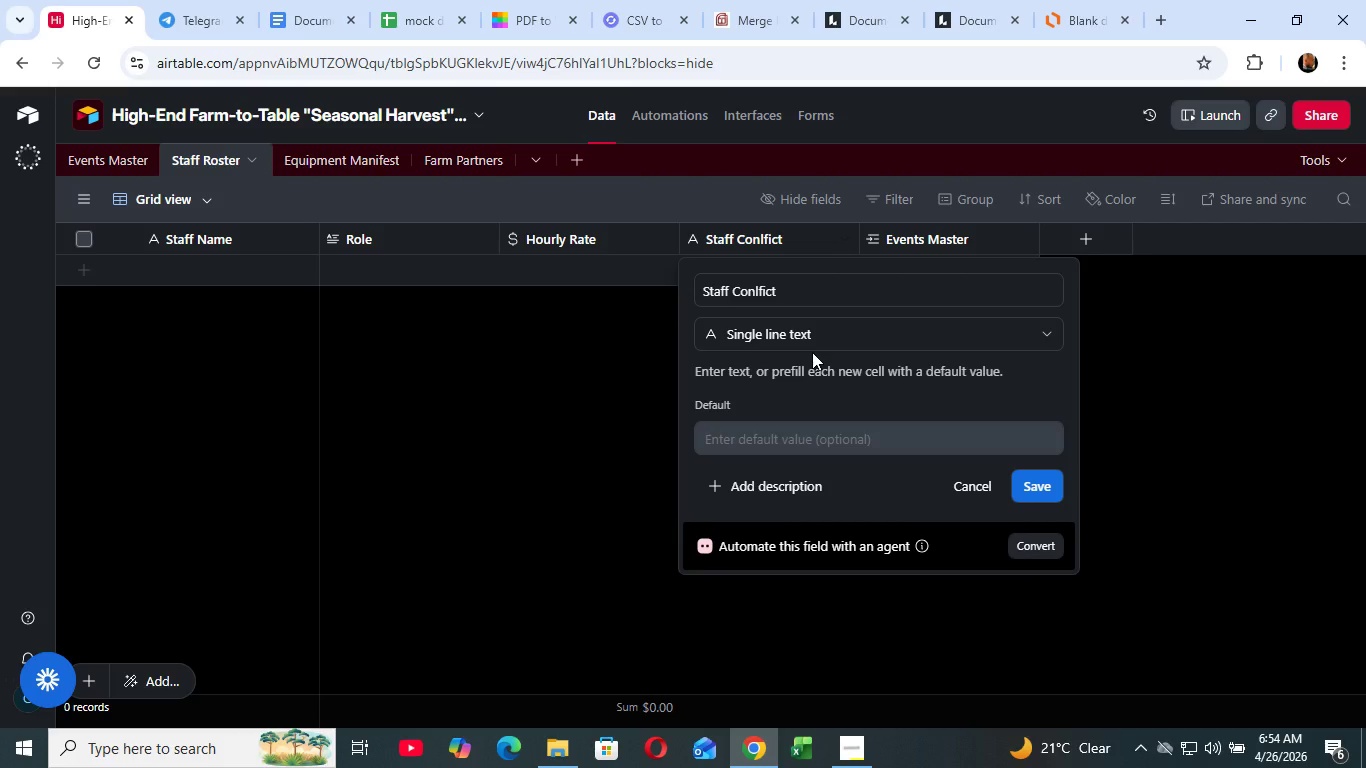 
left_click([803, 346])
 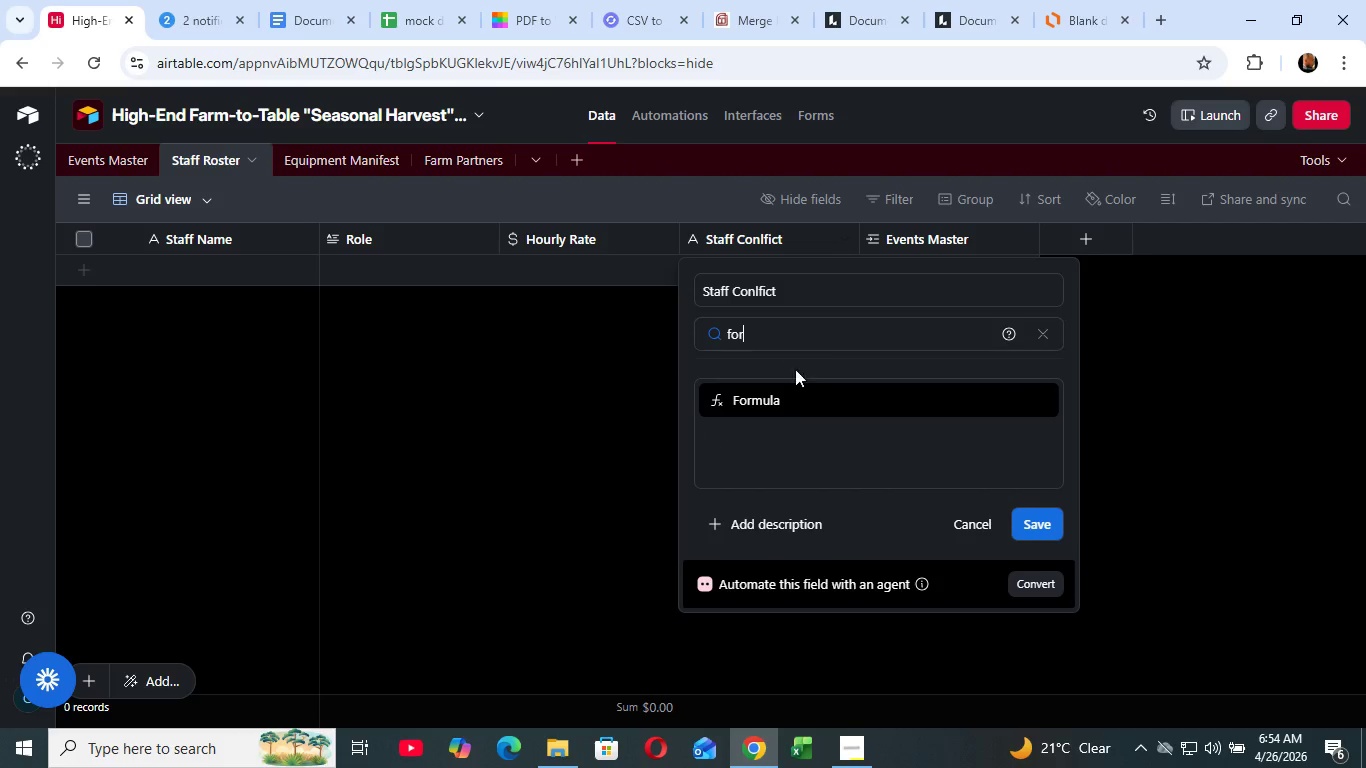 
type(for)
 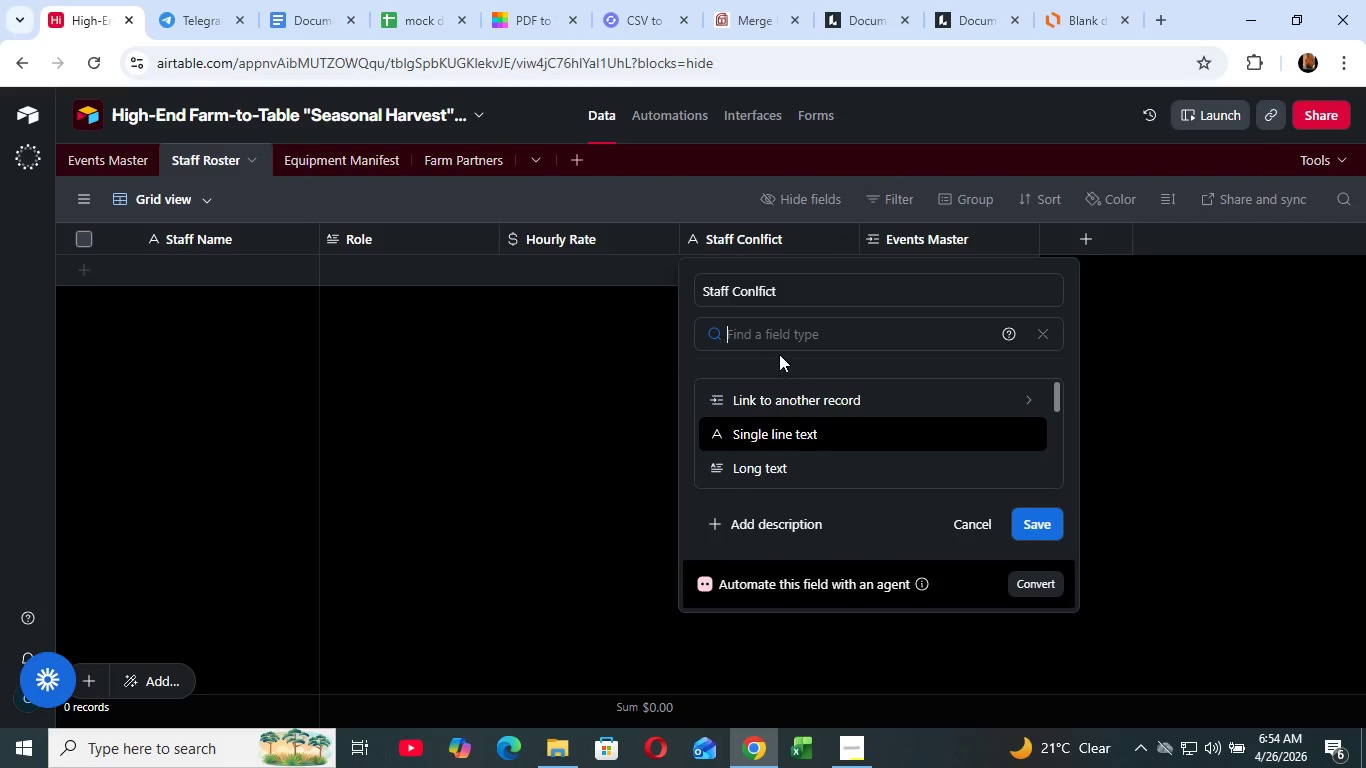 
left_click([783, 395])
 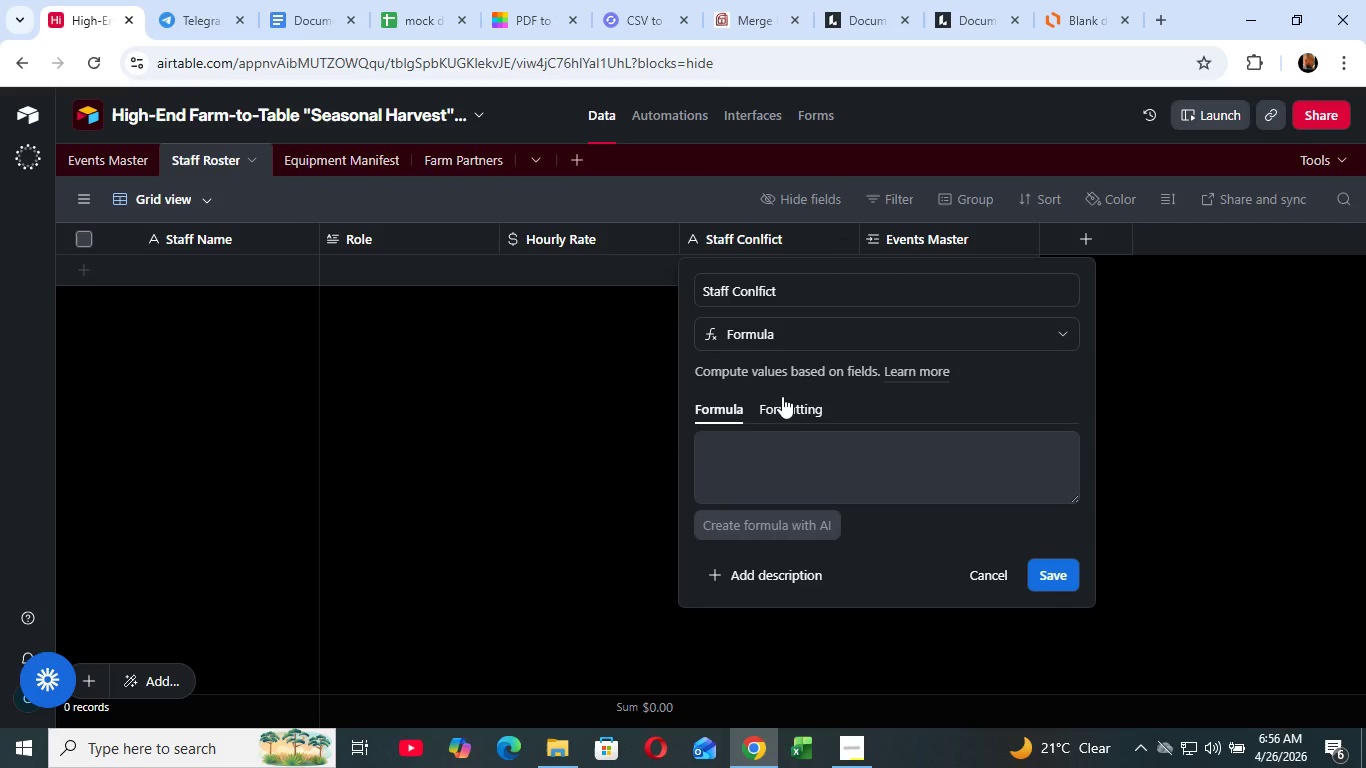 
wait(106.76)
 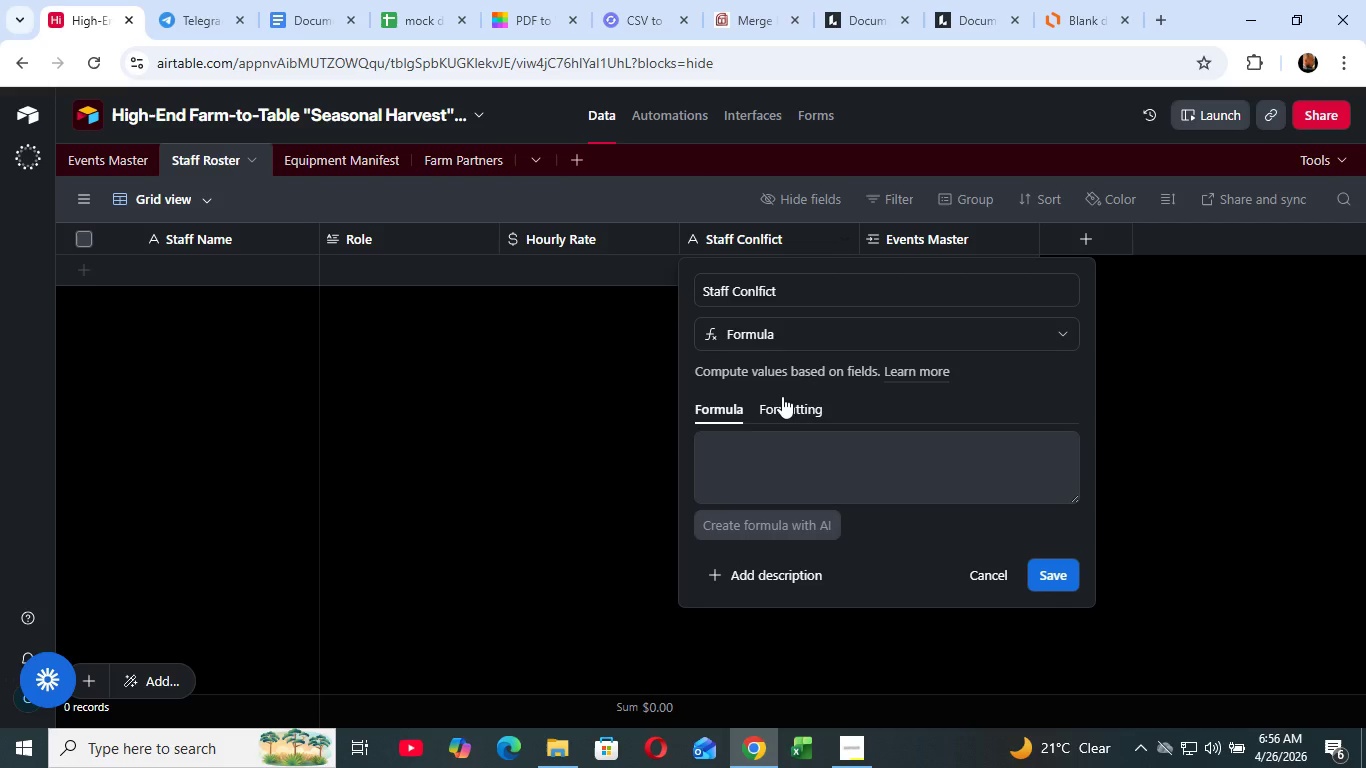 
mouse_move([777, 435])
 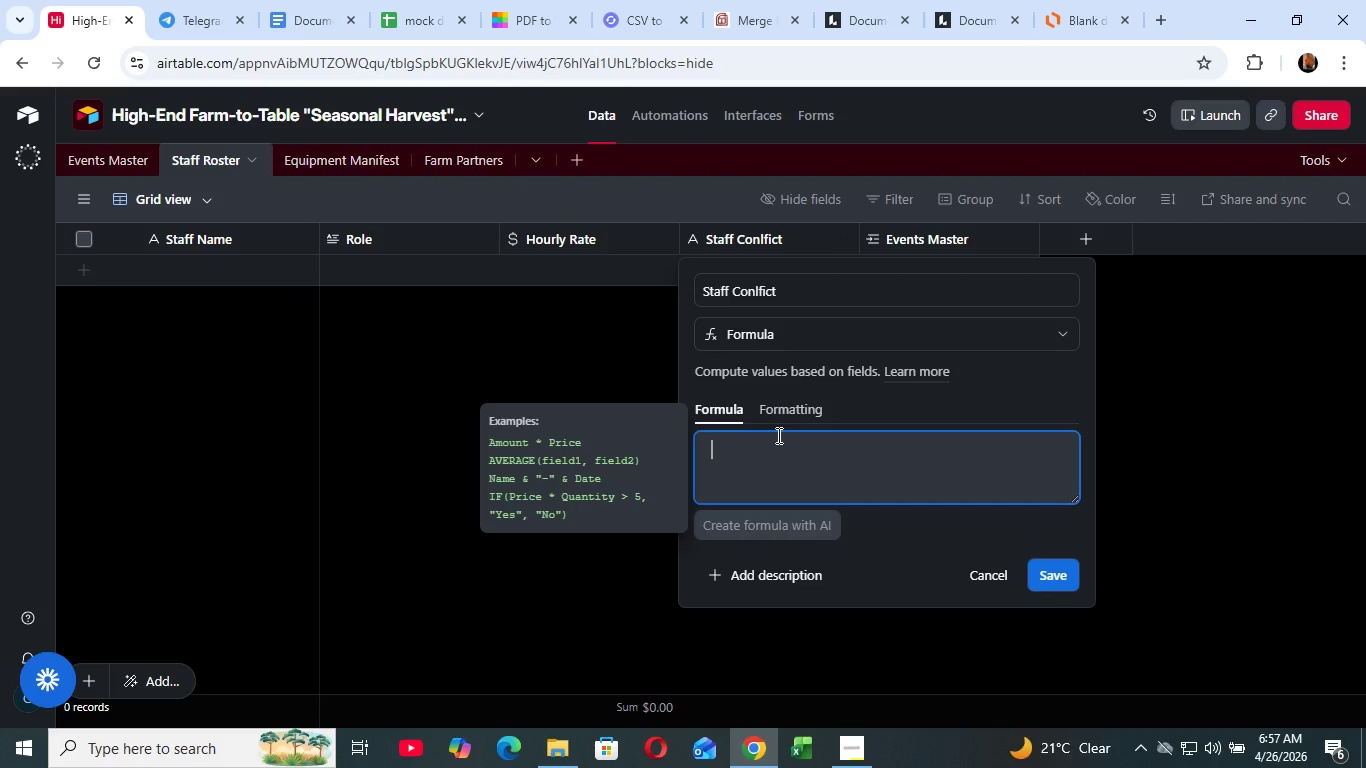 
wait(37.02)
 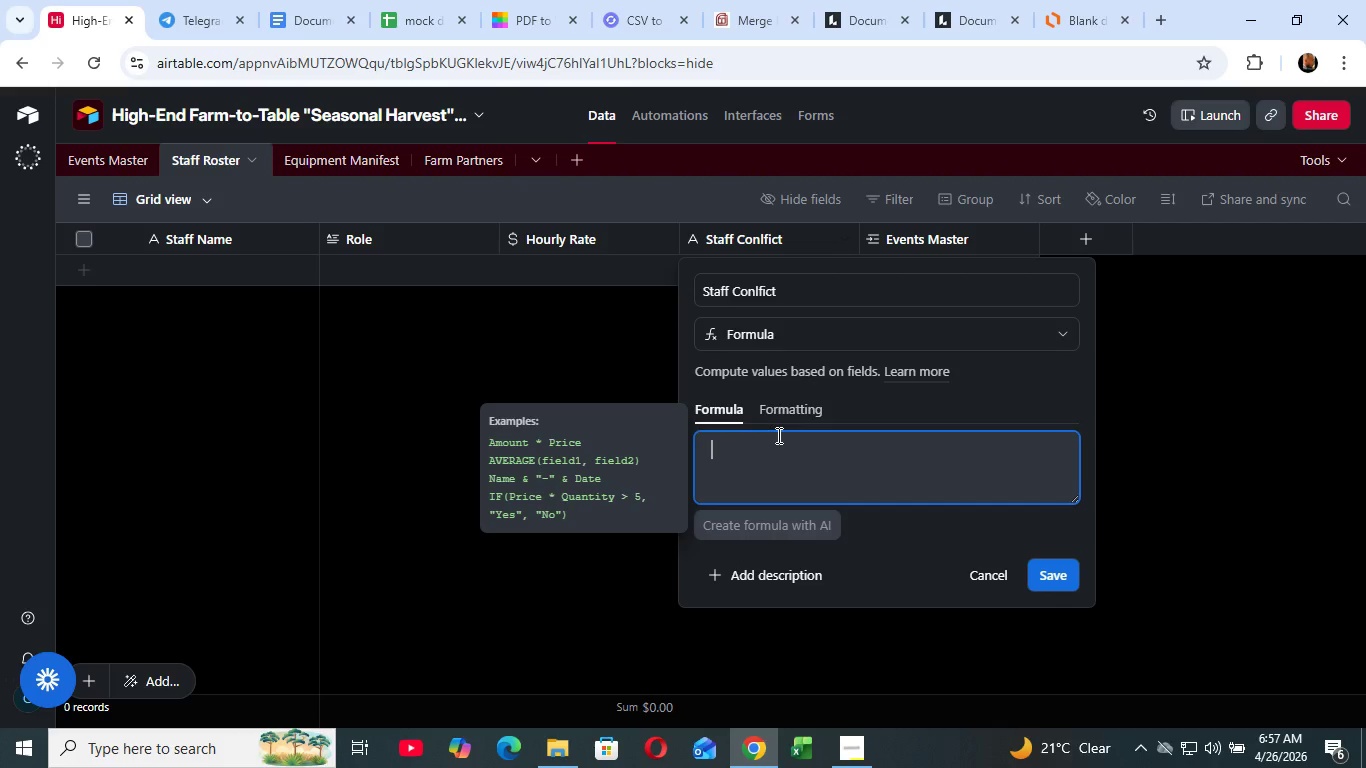 
left_click([785, 458])
 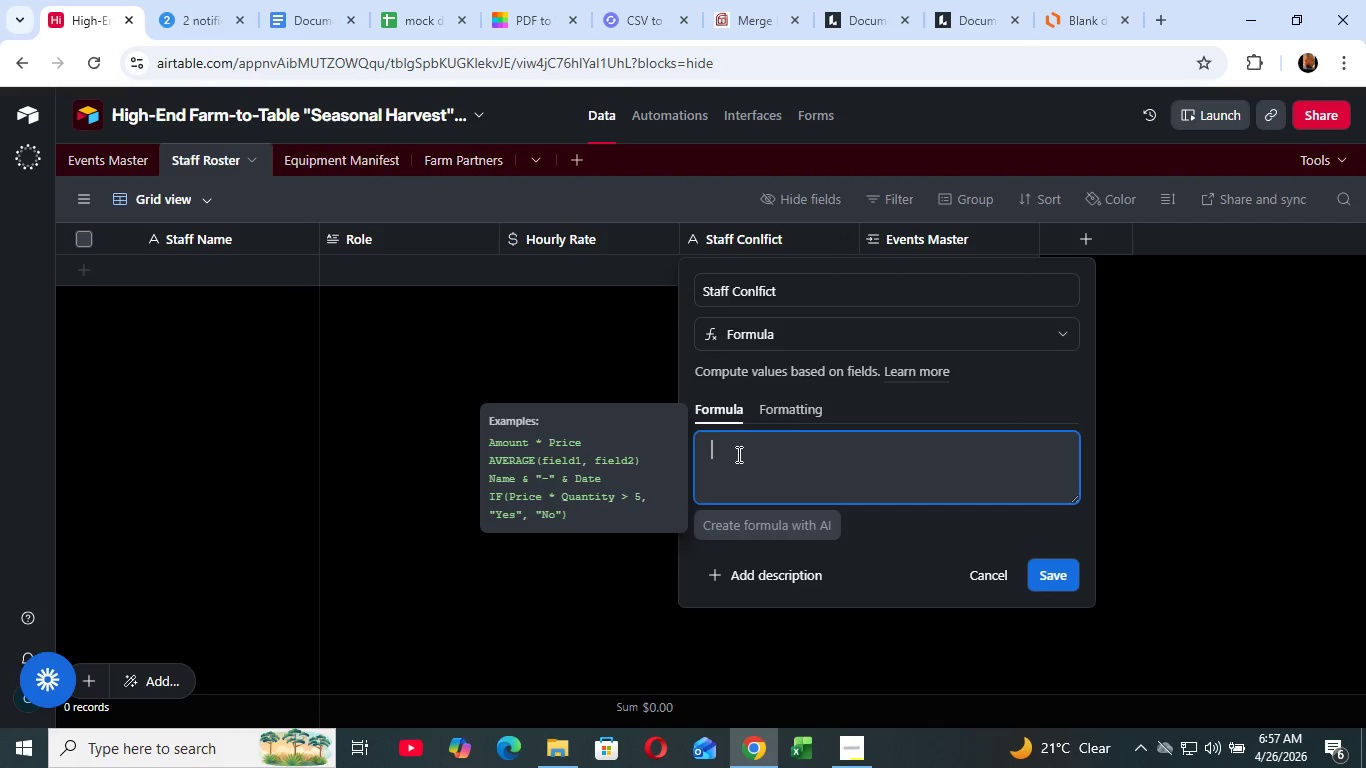 
wait(7.7)
 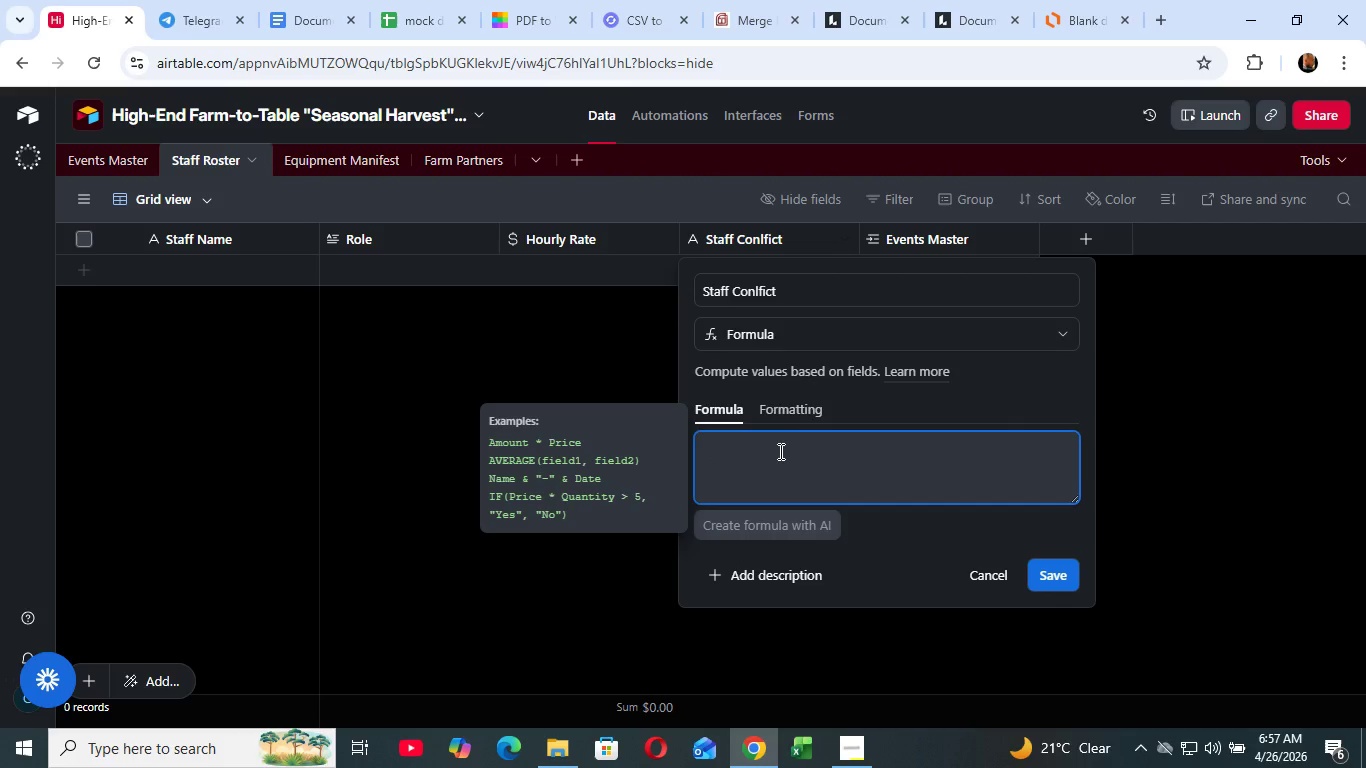 
type(IF9\)
 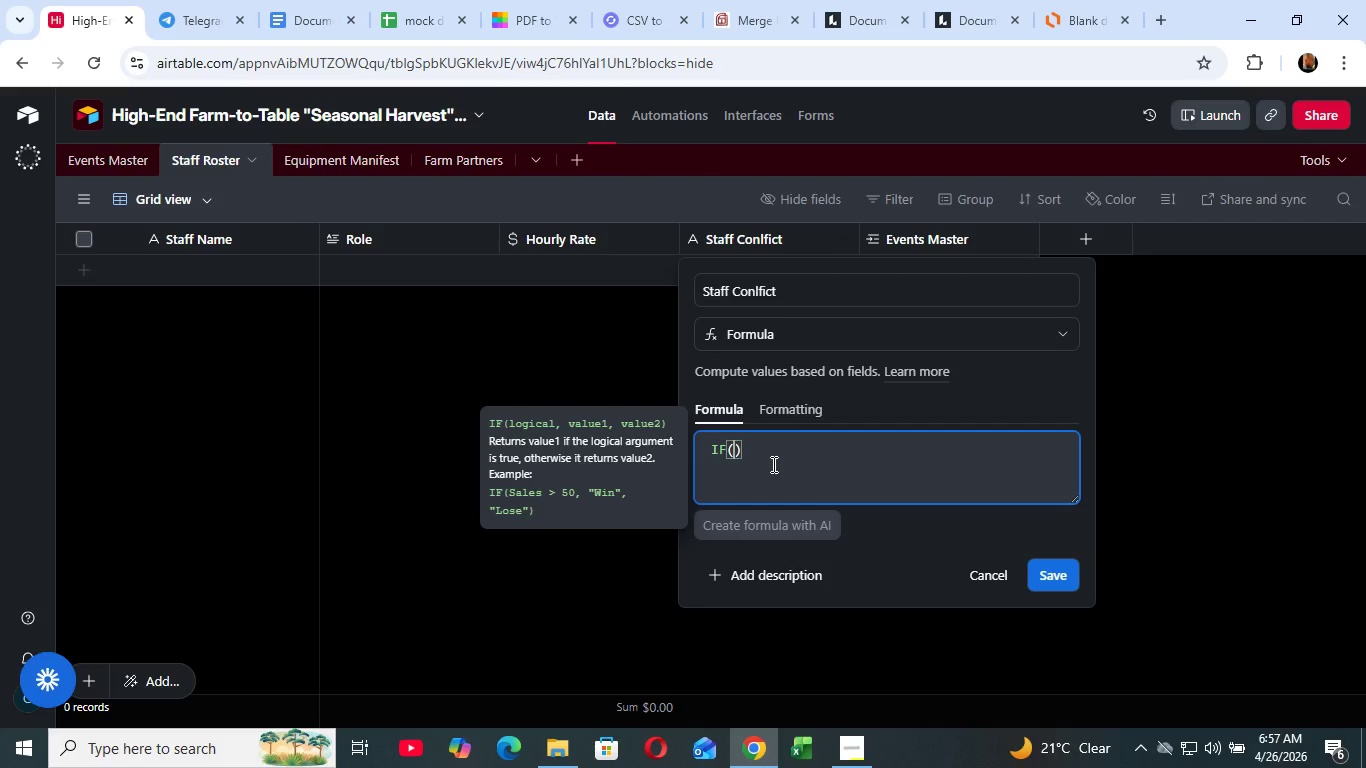 
key(Backspace)
 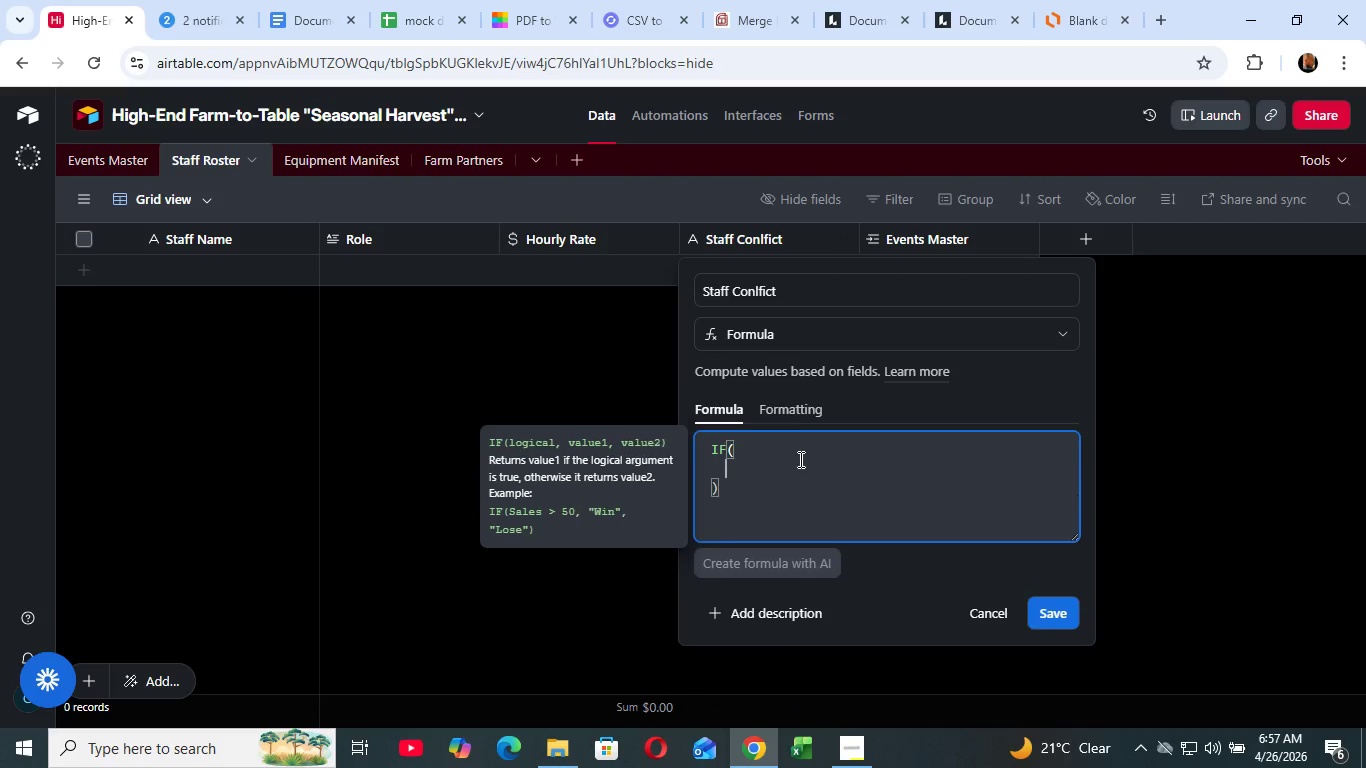 
key(Enter)
 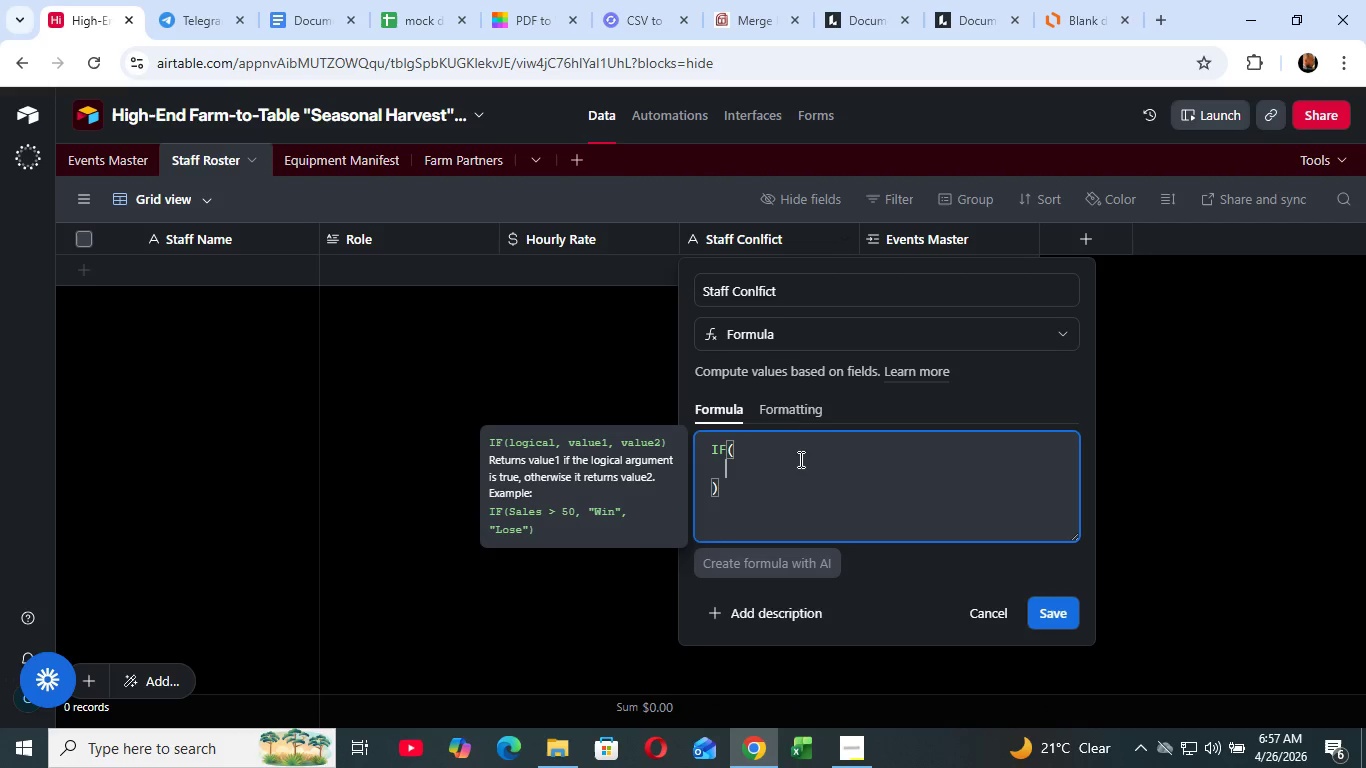 
type(COUN)
 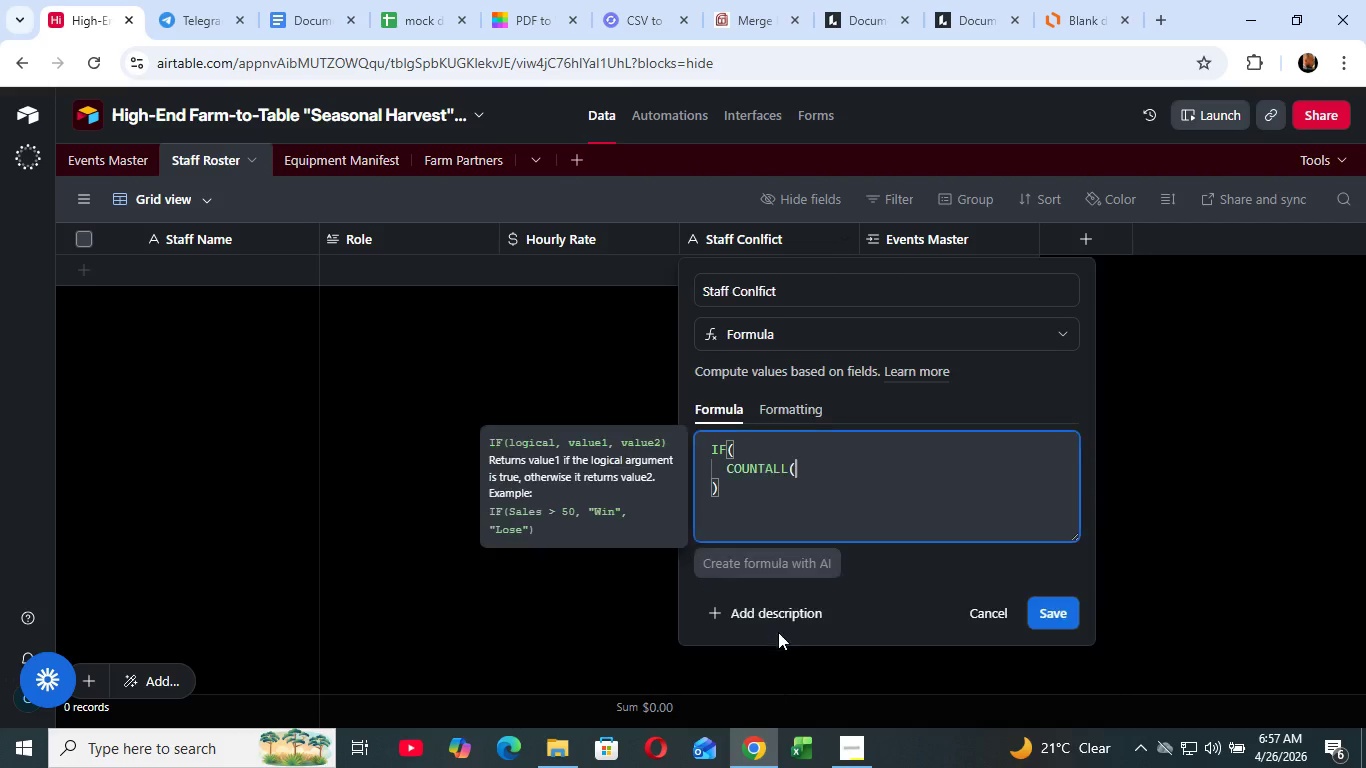 
key(Shift+ShiftLeft)
 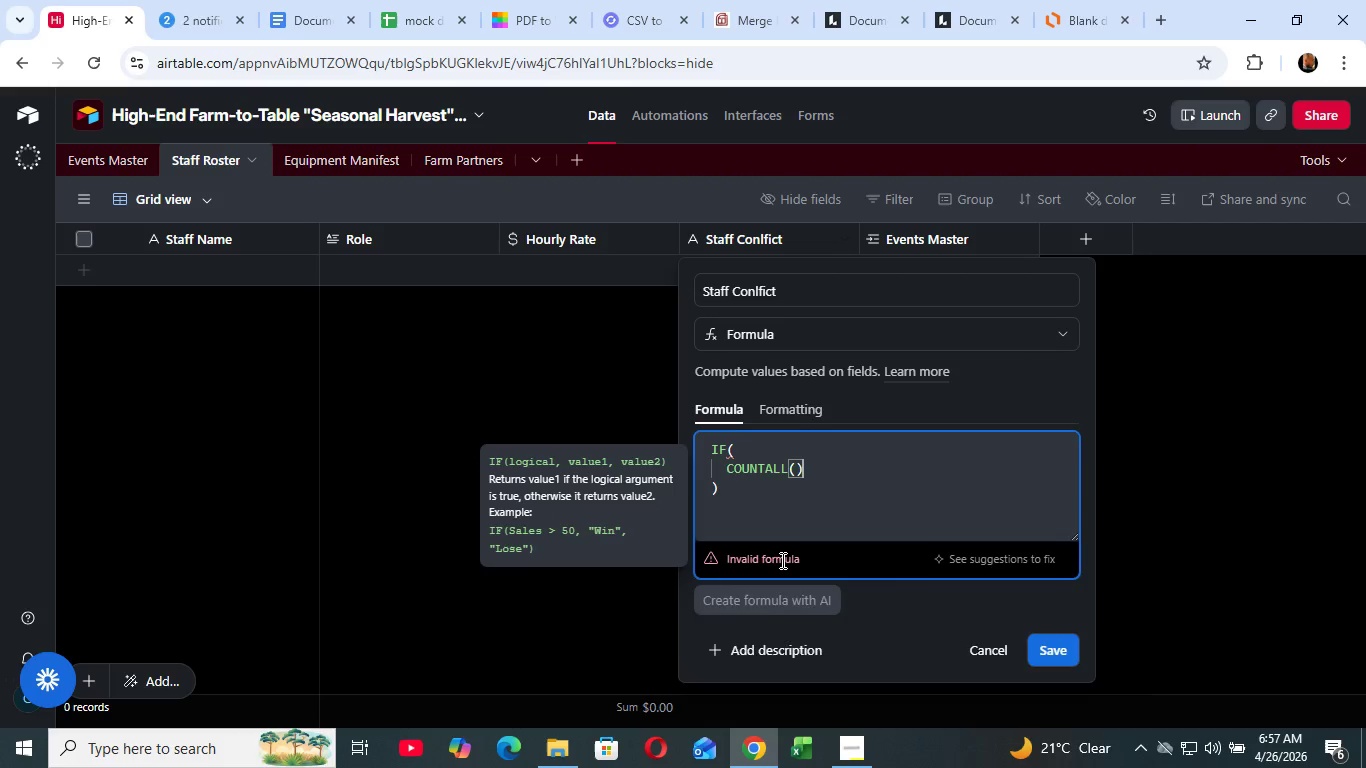 
key(Shift+0)
 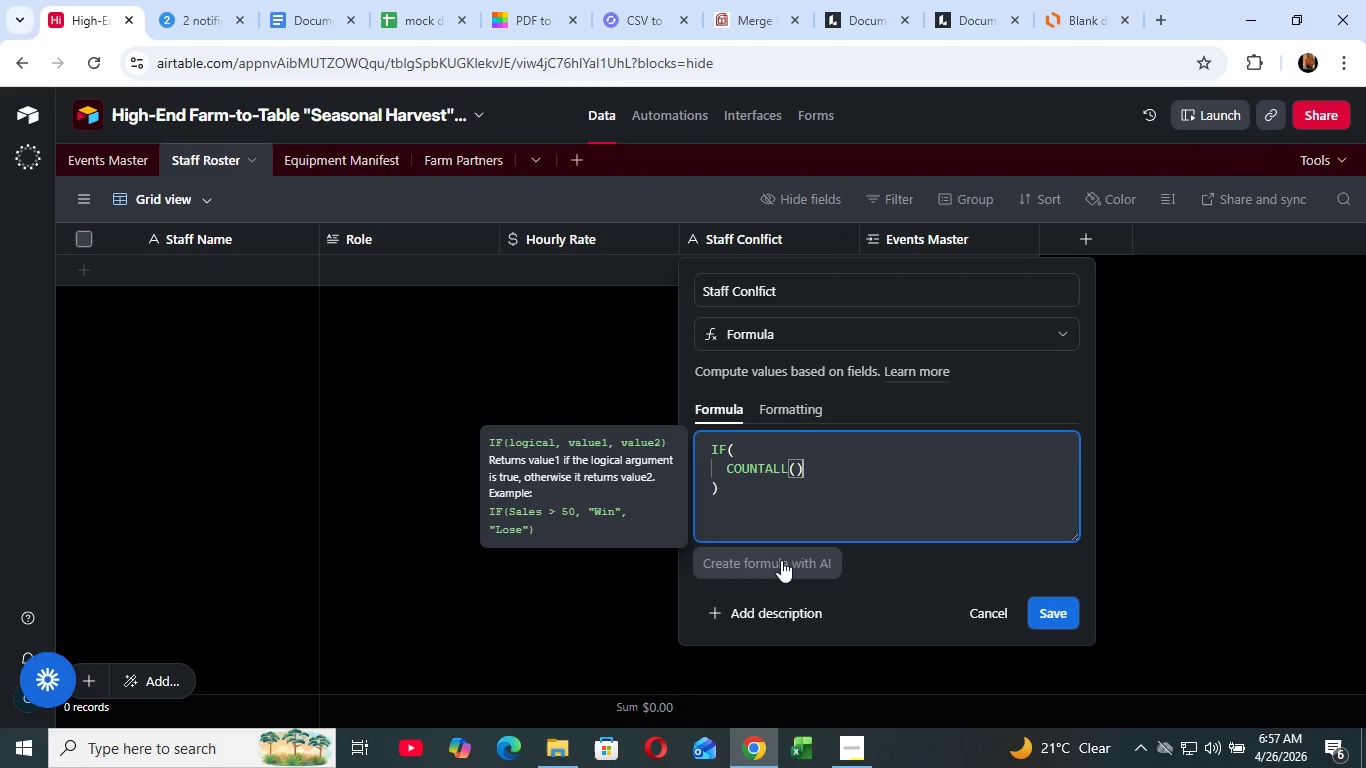 
key(ArrowLeft)
 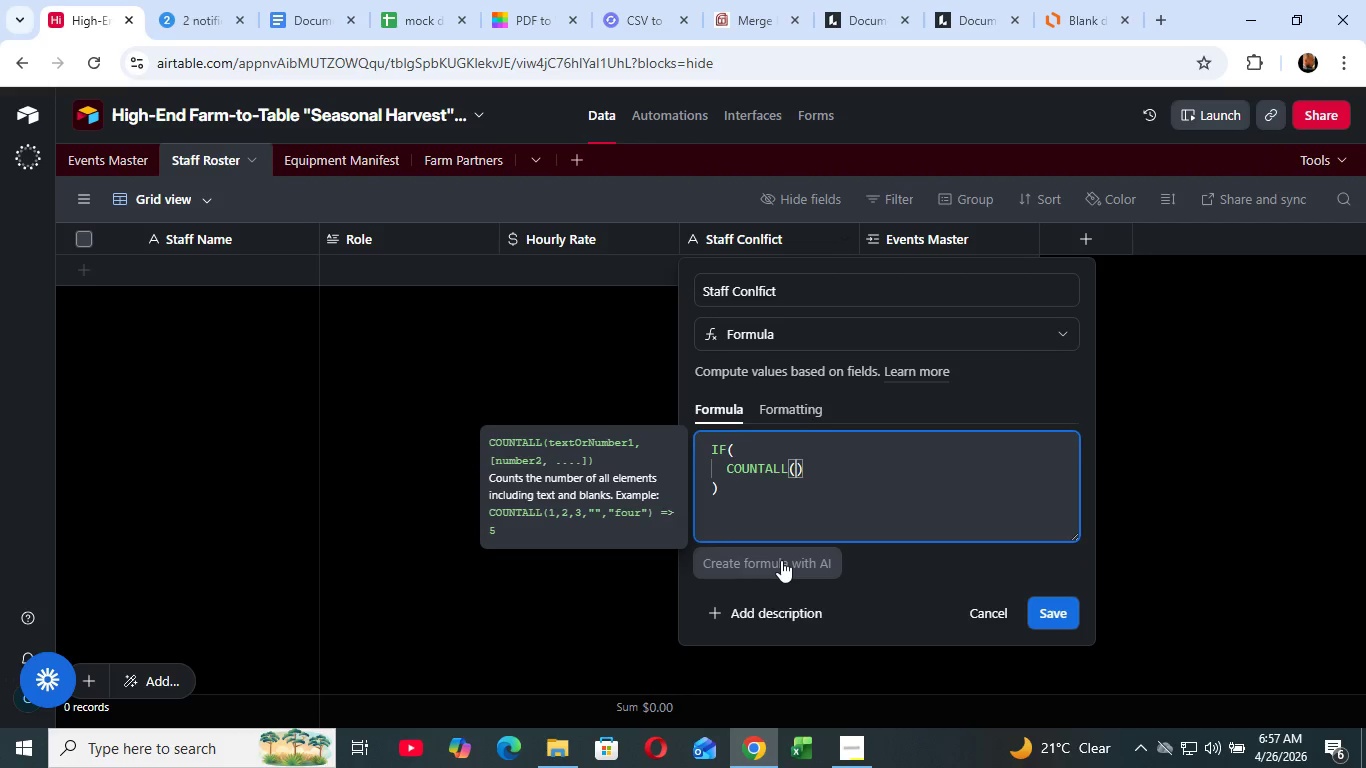 
type({even)
 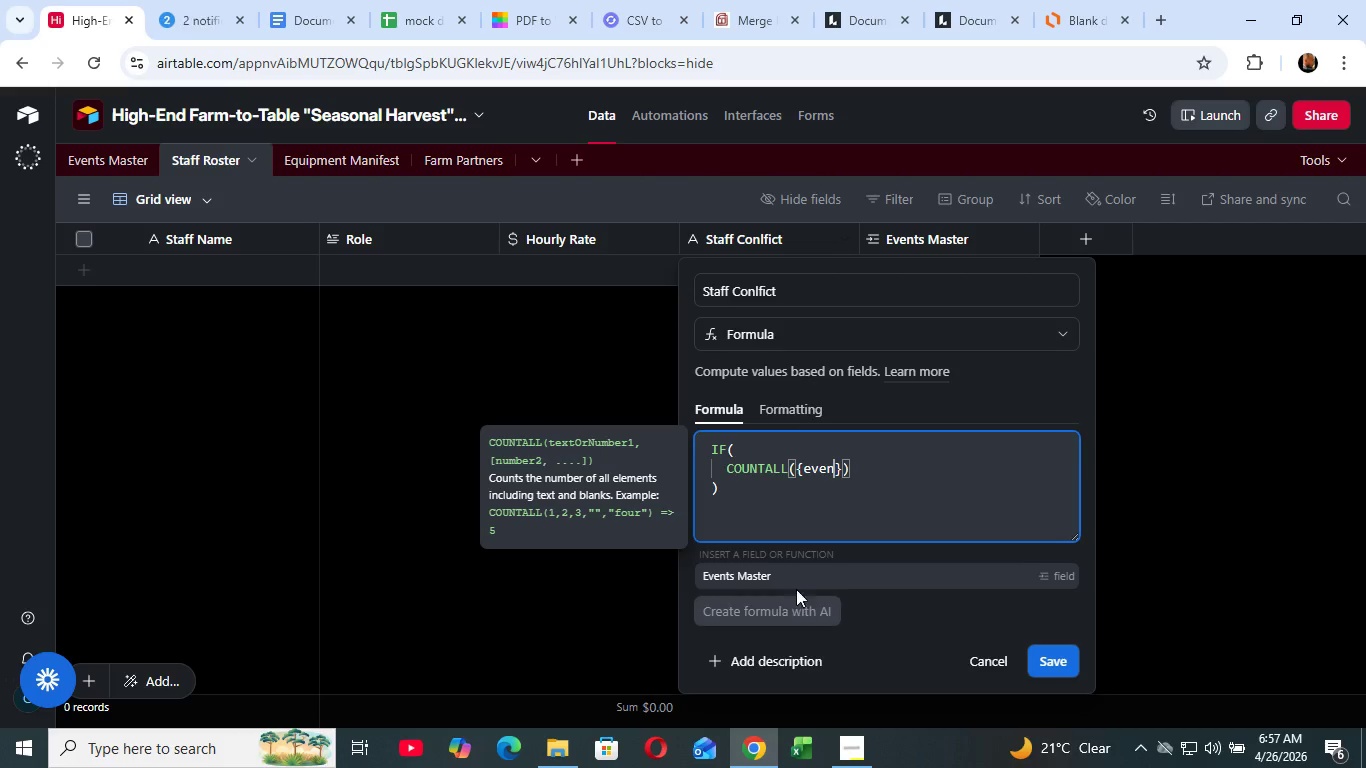 
left_click([792, 567])
 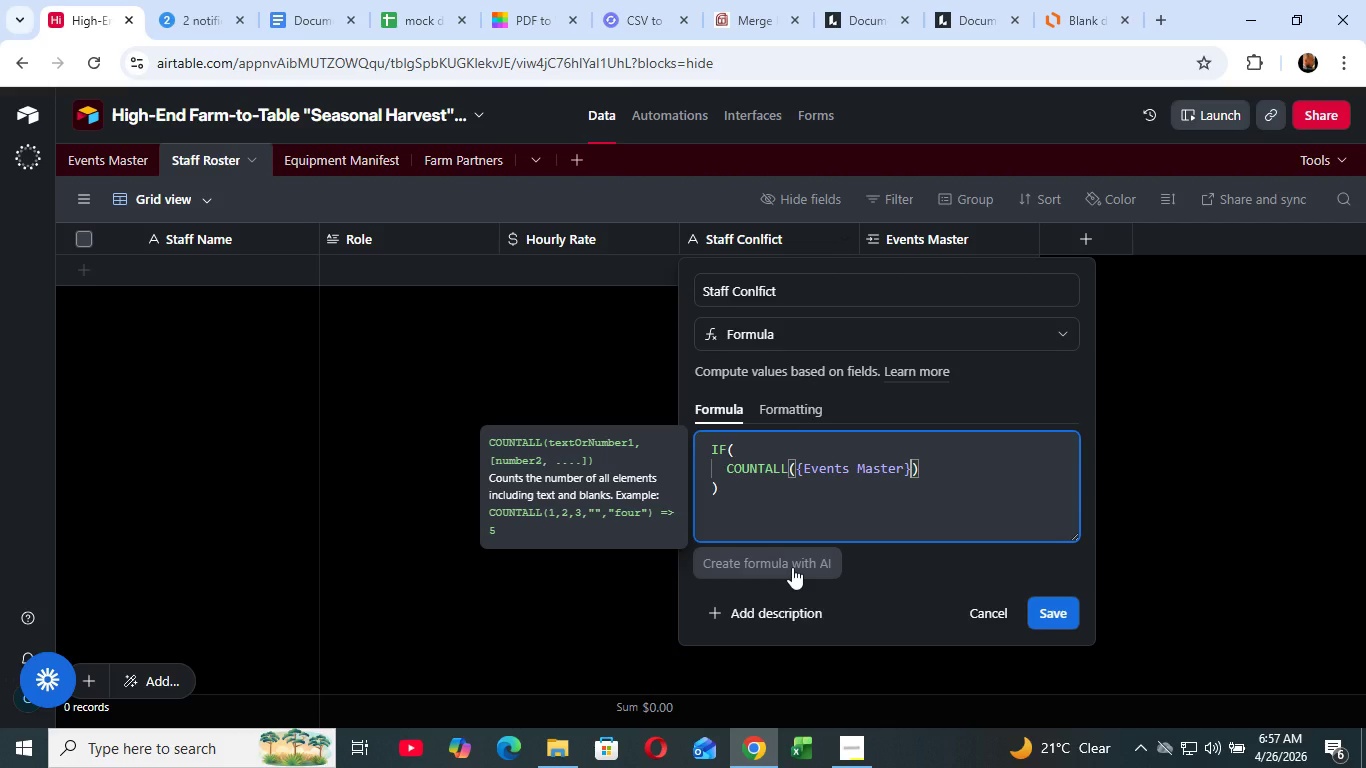 
wait(7.3)
 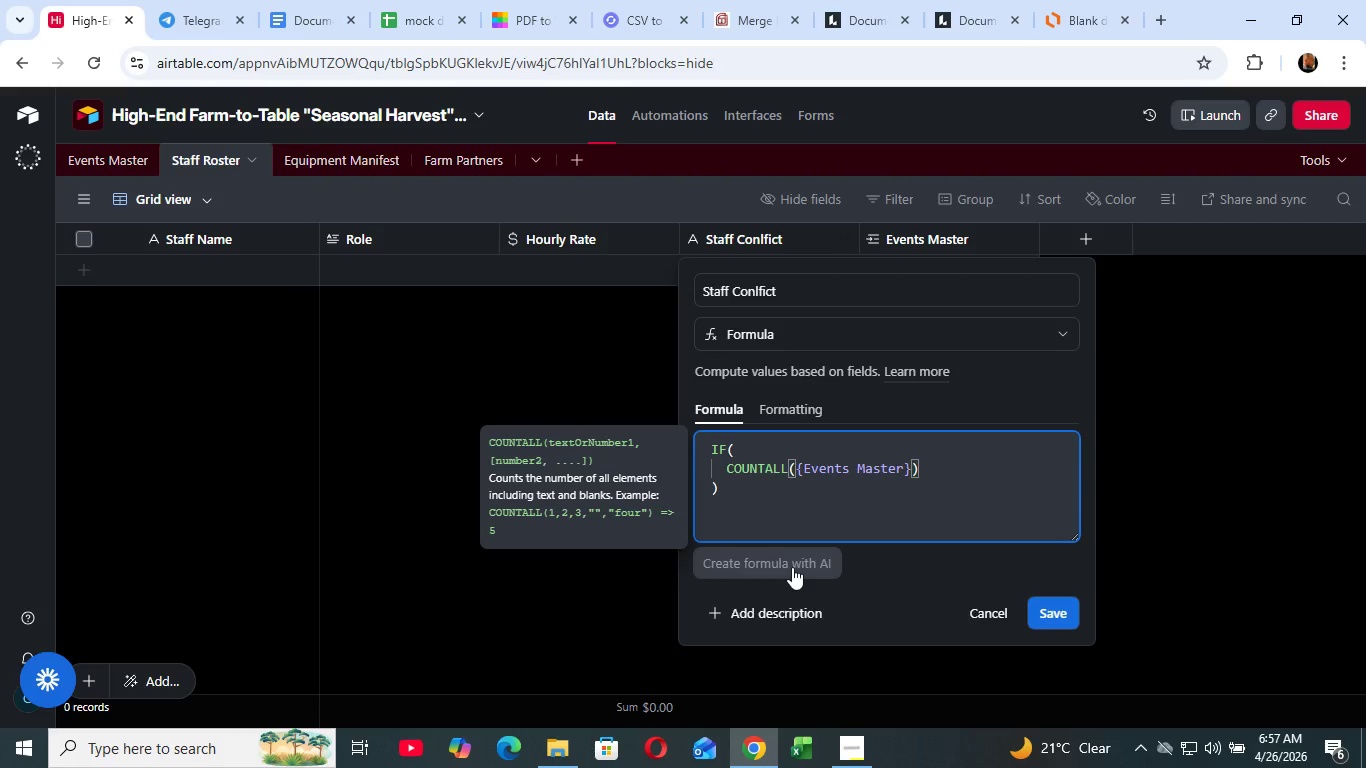 
key(ArrowRight)
 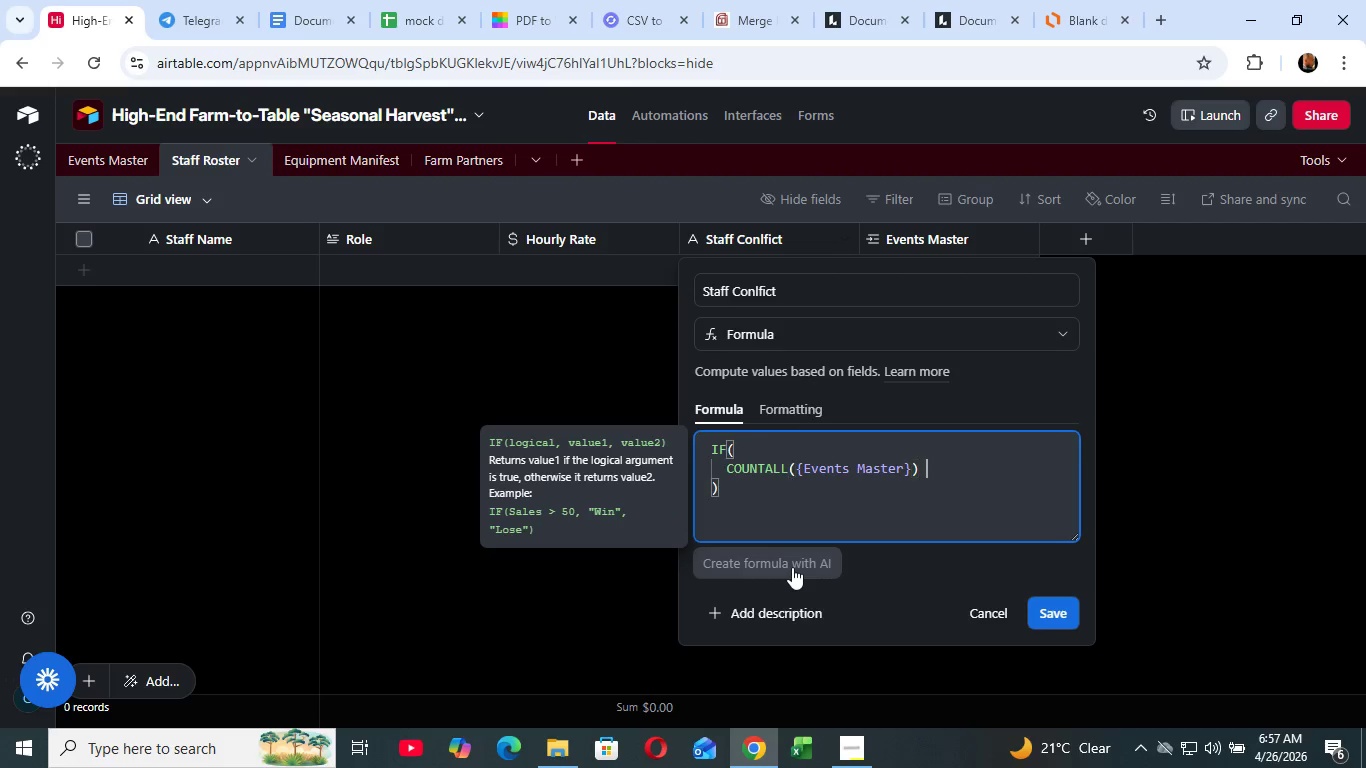 
key(Space)
 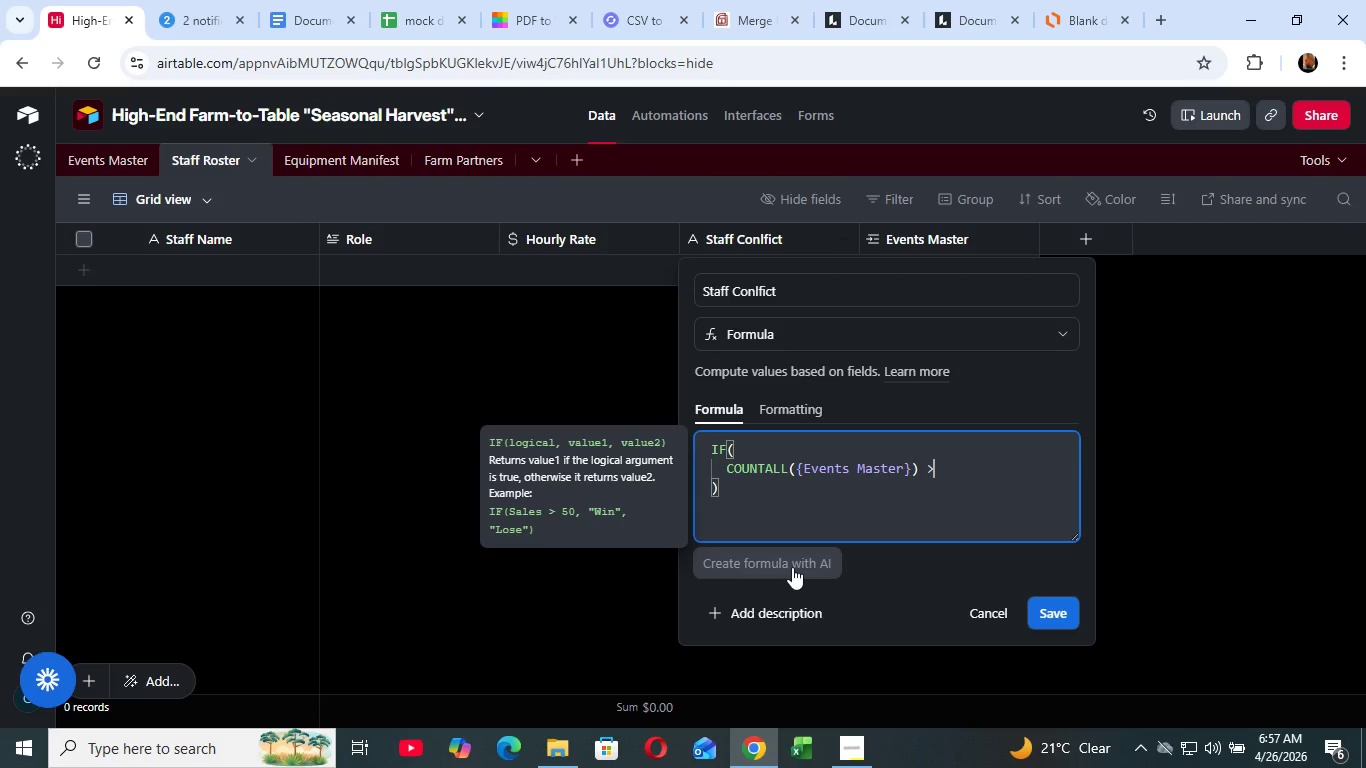 
key(Shift+Period)
 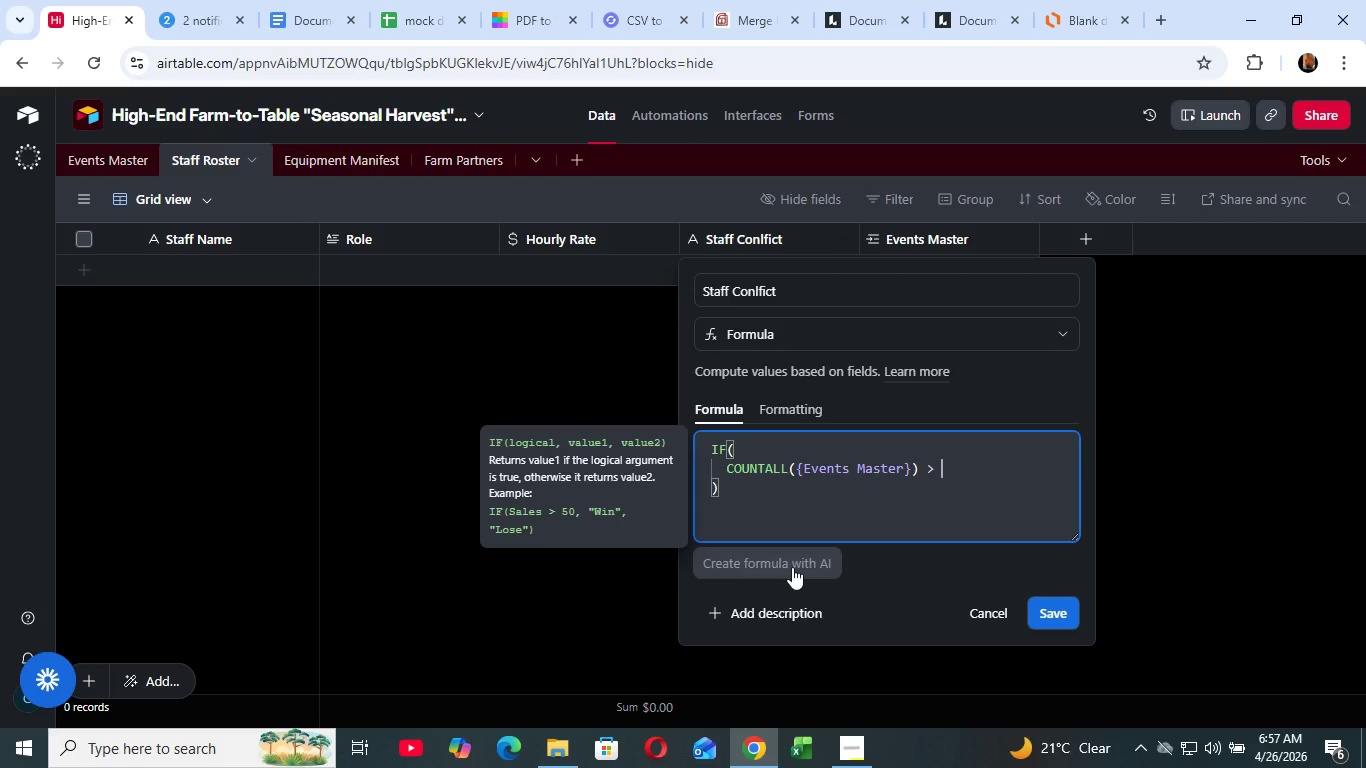 
key(Space)
 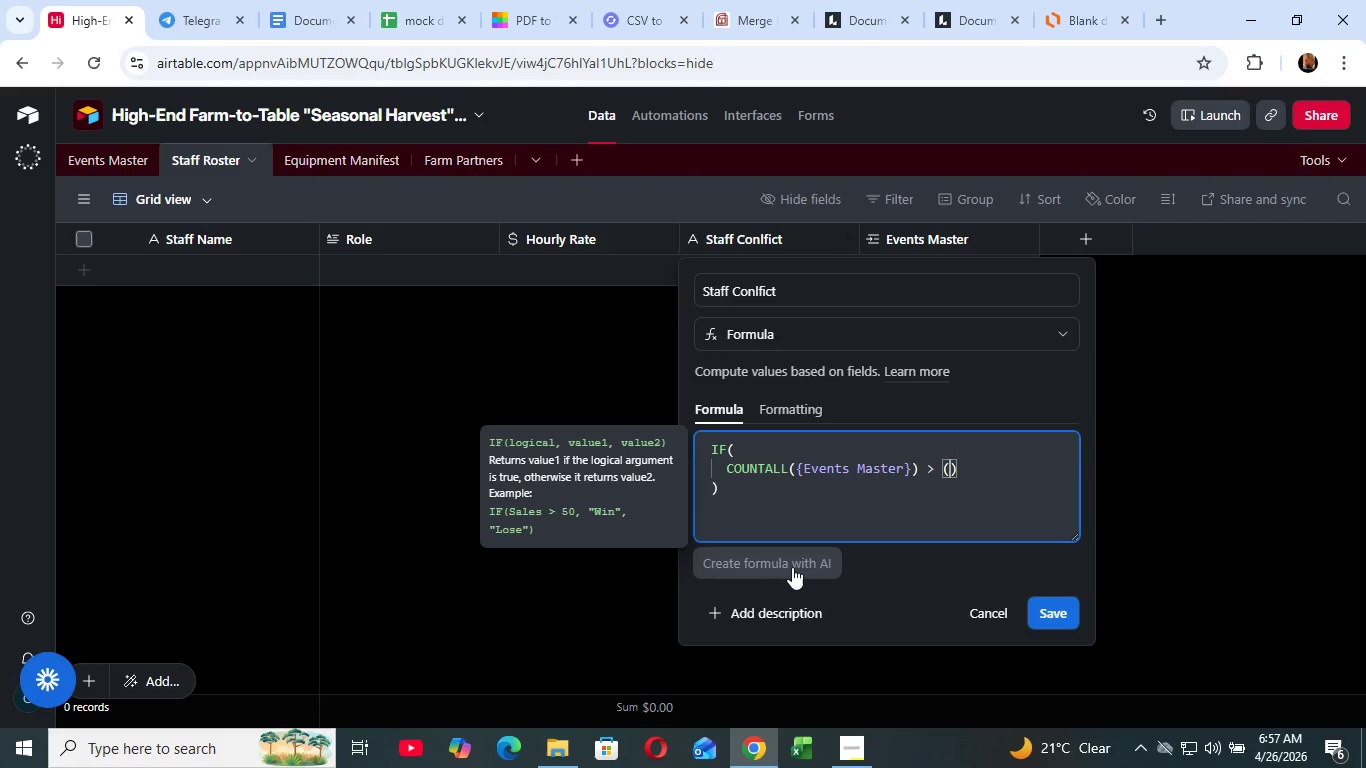 
key(Shift+9)
 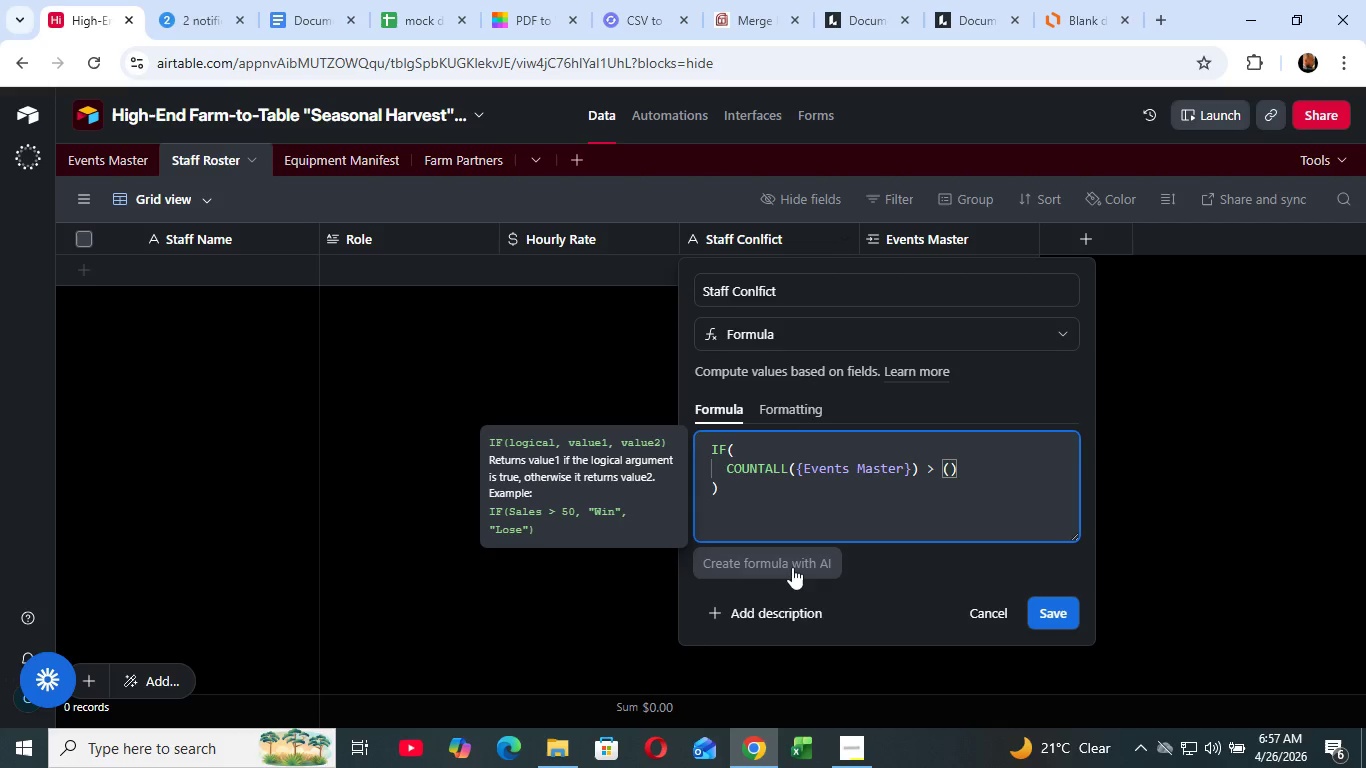 
key(Backspace)
type(COUNTA)
 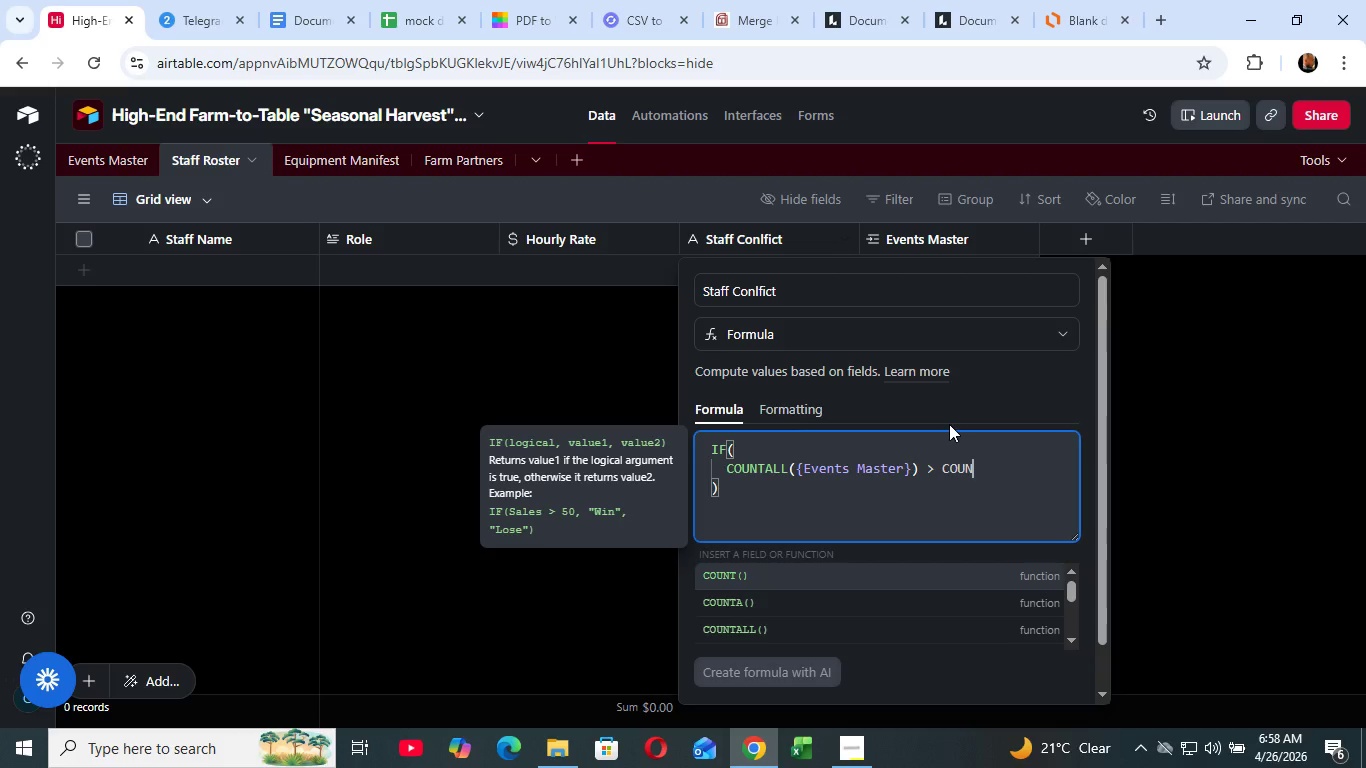 
left_click([830, 633])
 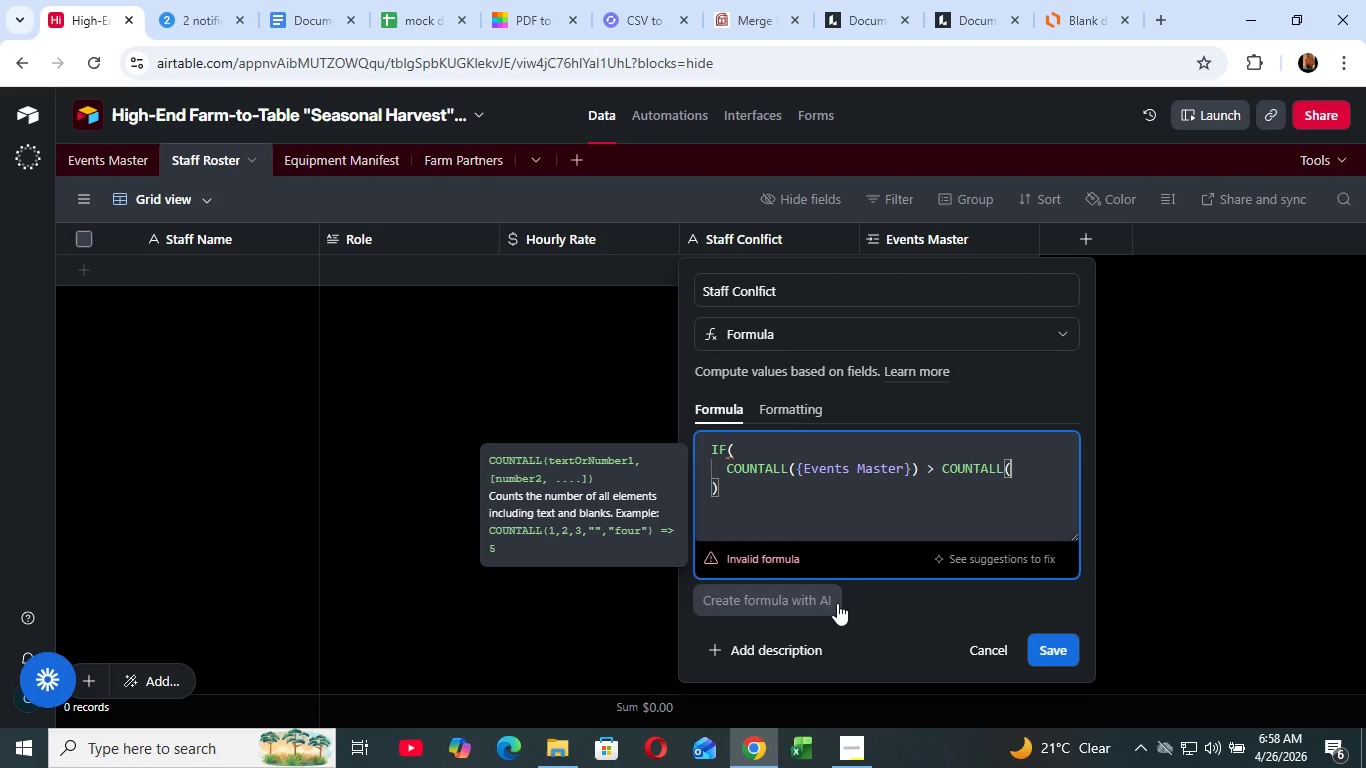 
key(Shift+ShiftLeft)
 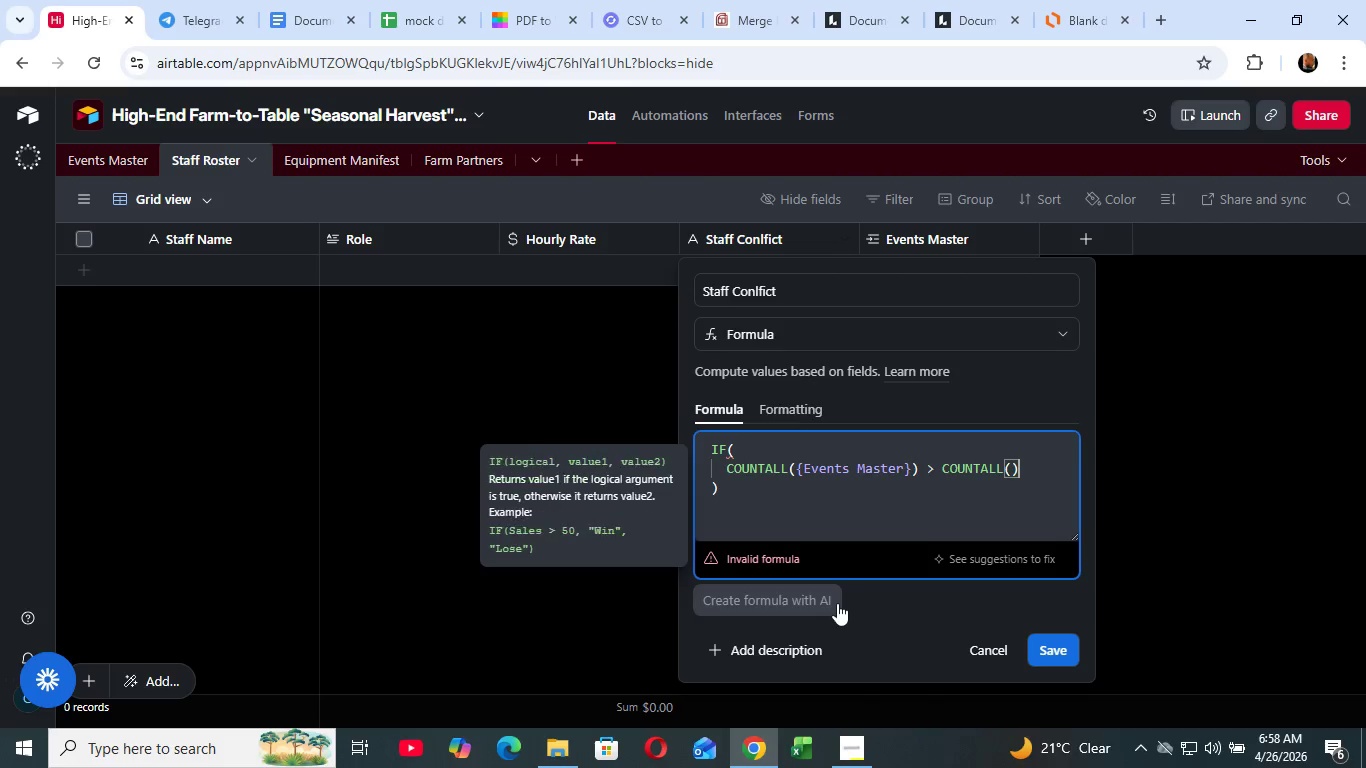 
key(Shift+0)
 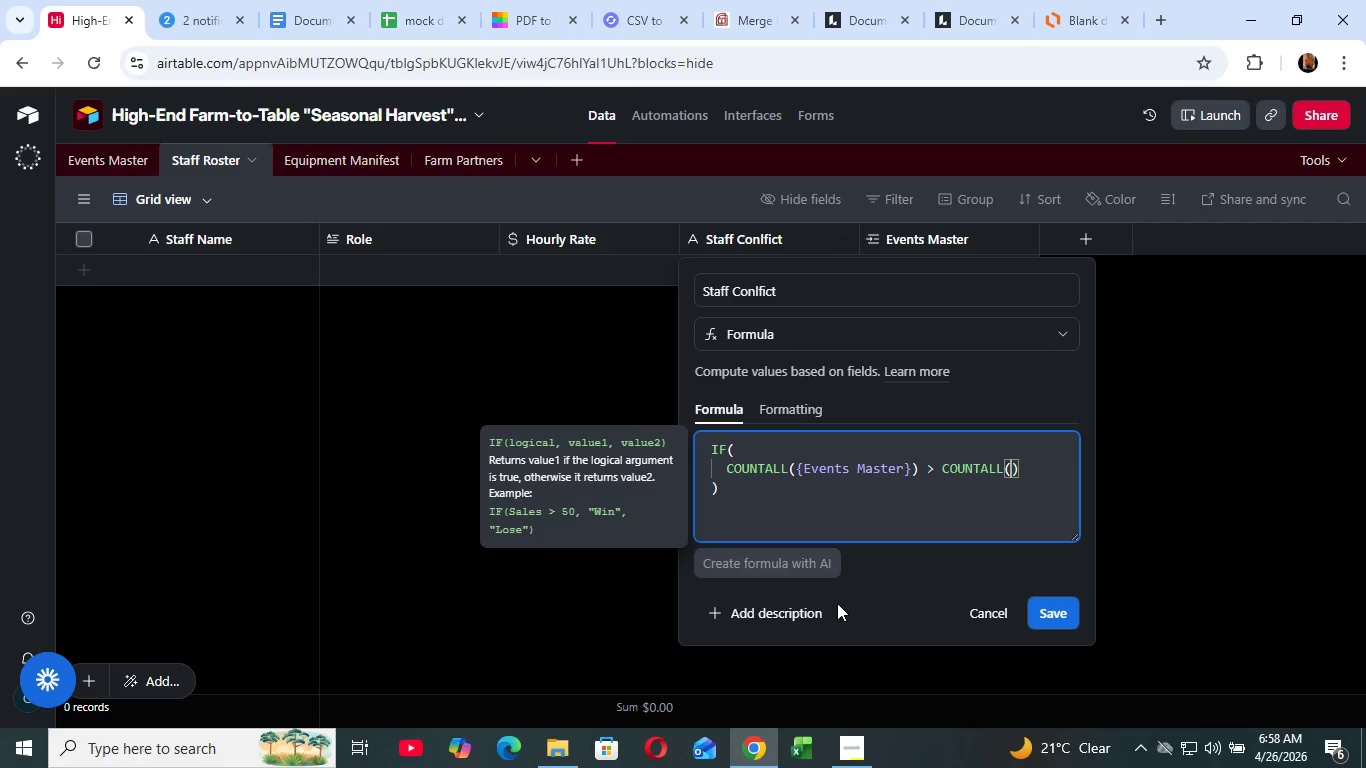 
key(ArrowLeft)
 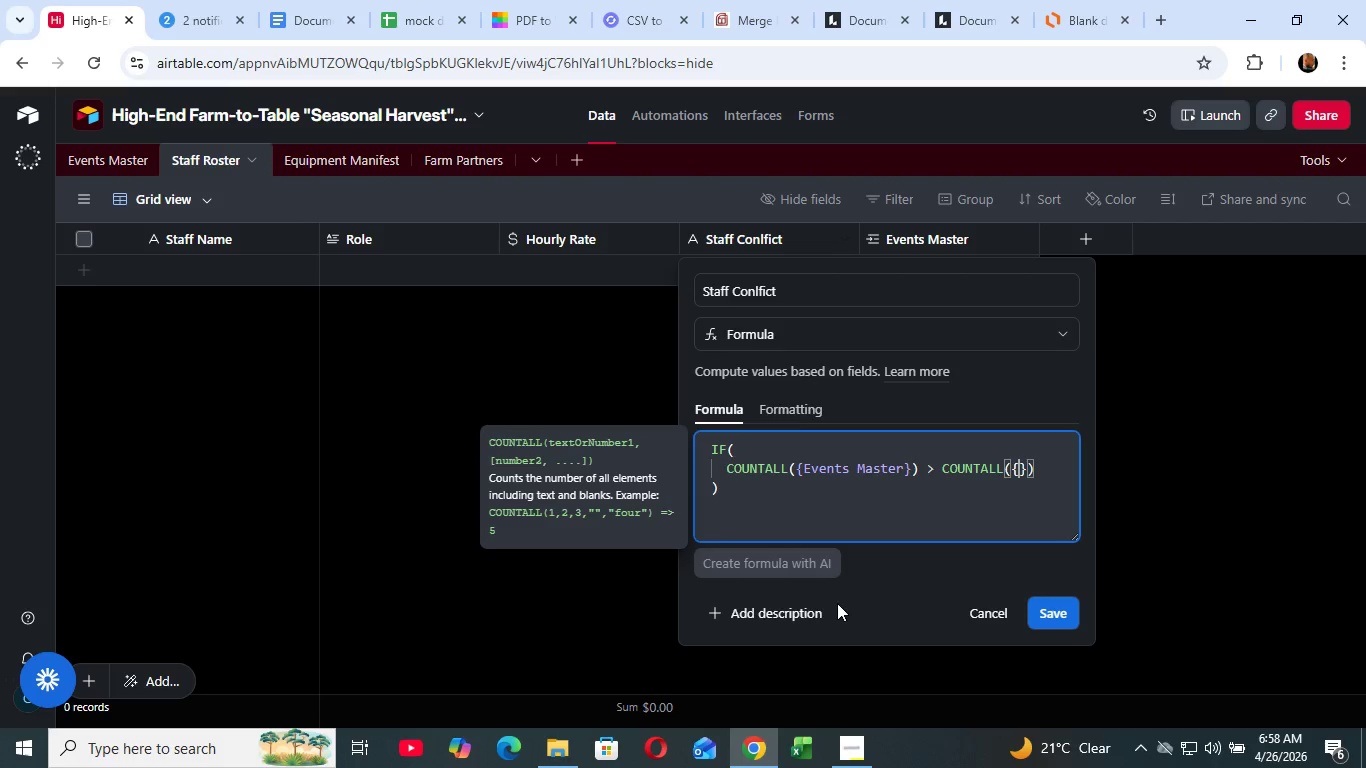 
key(Shift+BracketLeft)
 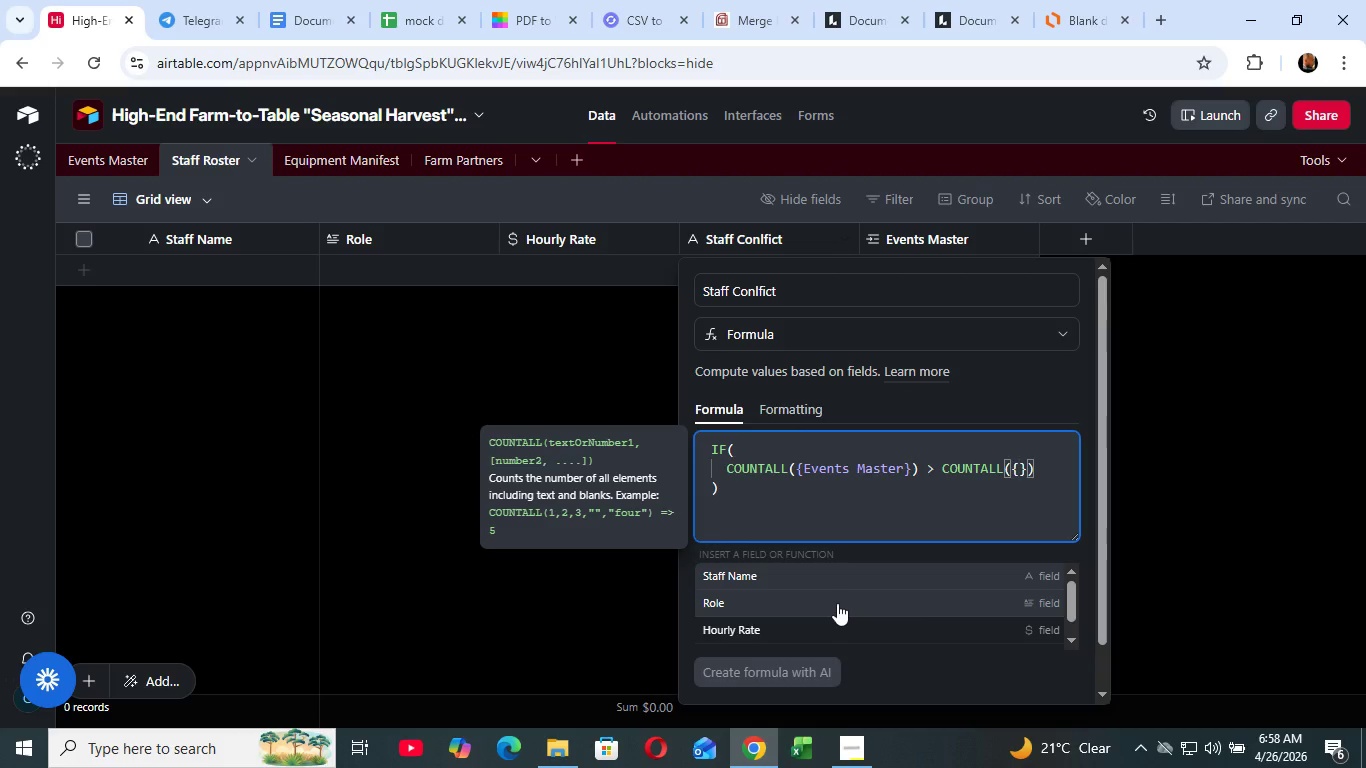 
wait(11.03)
 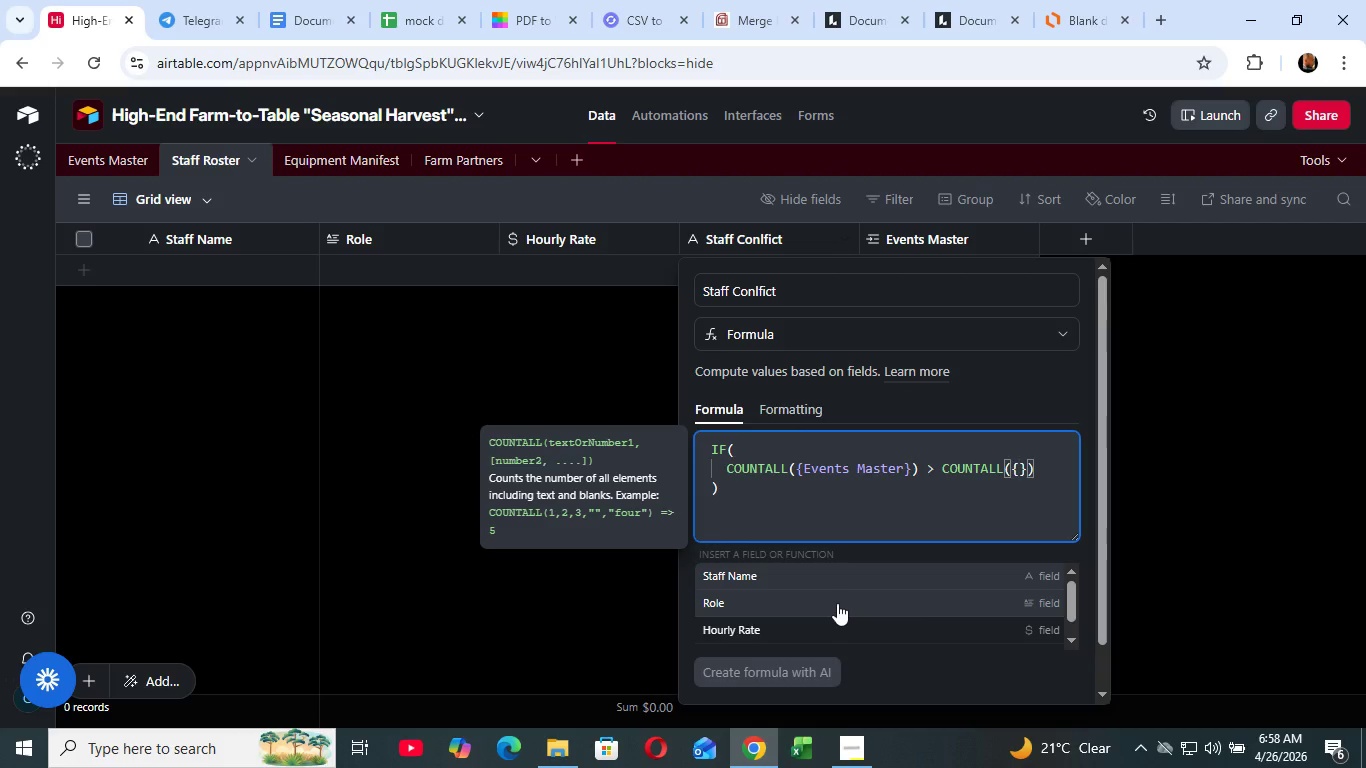 
type(uno)
 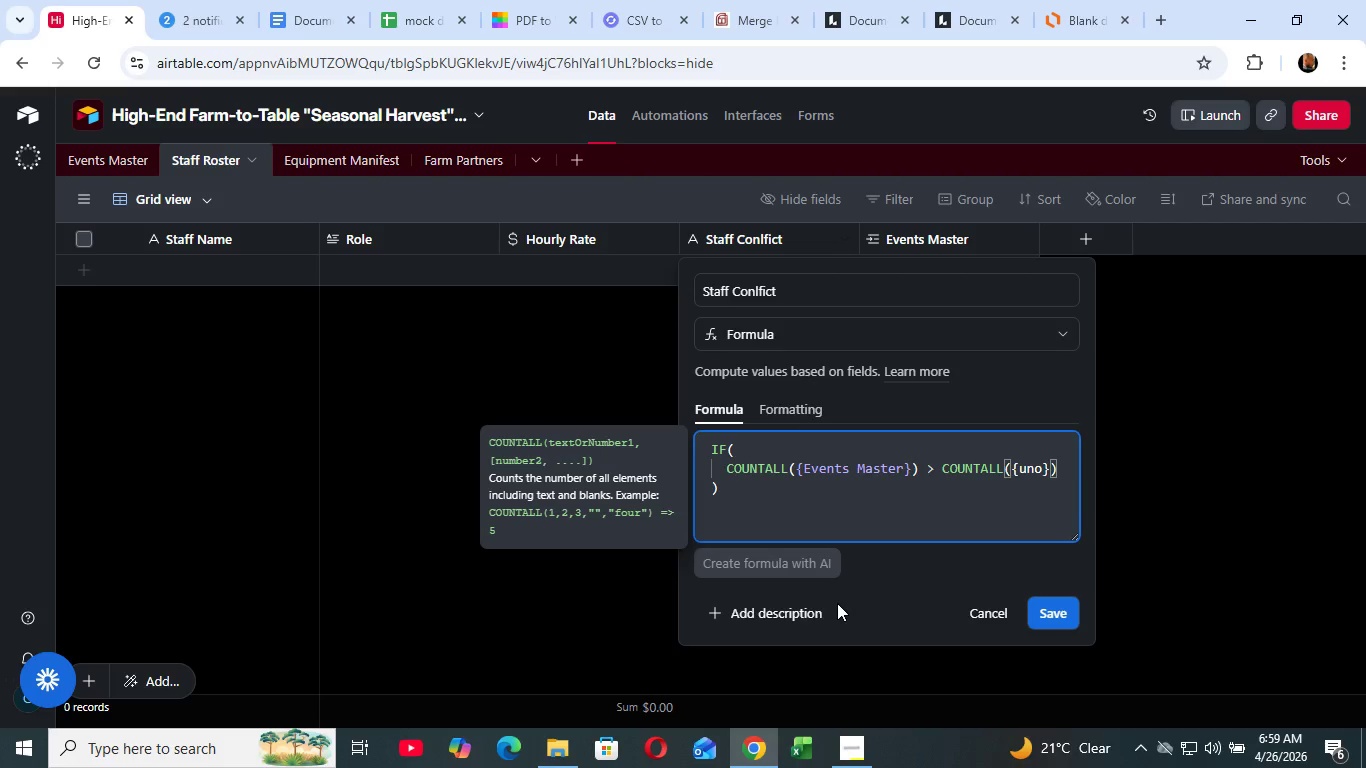 
wait(54.47)
 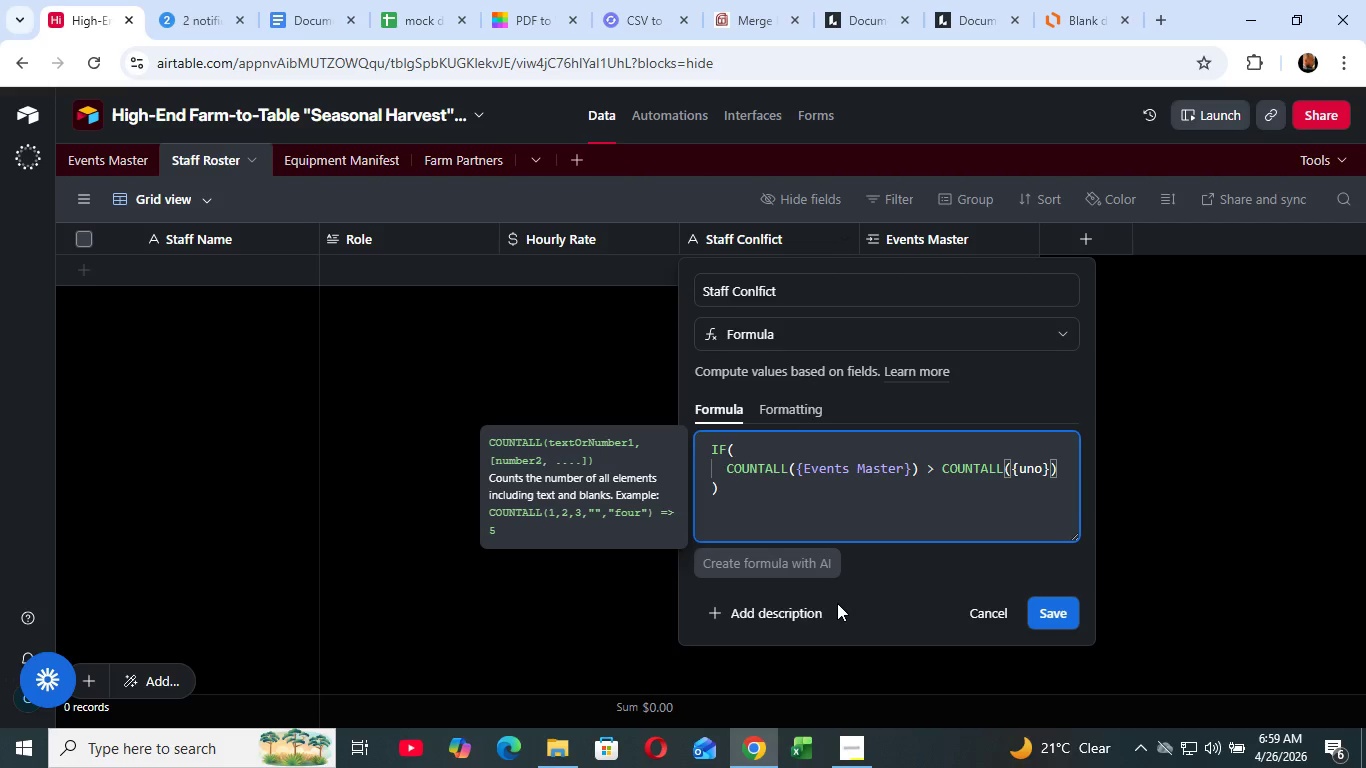 
key(Backspace)
 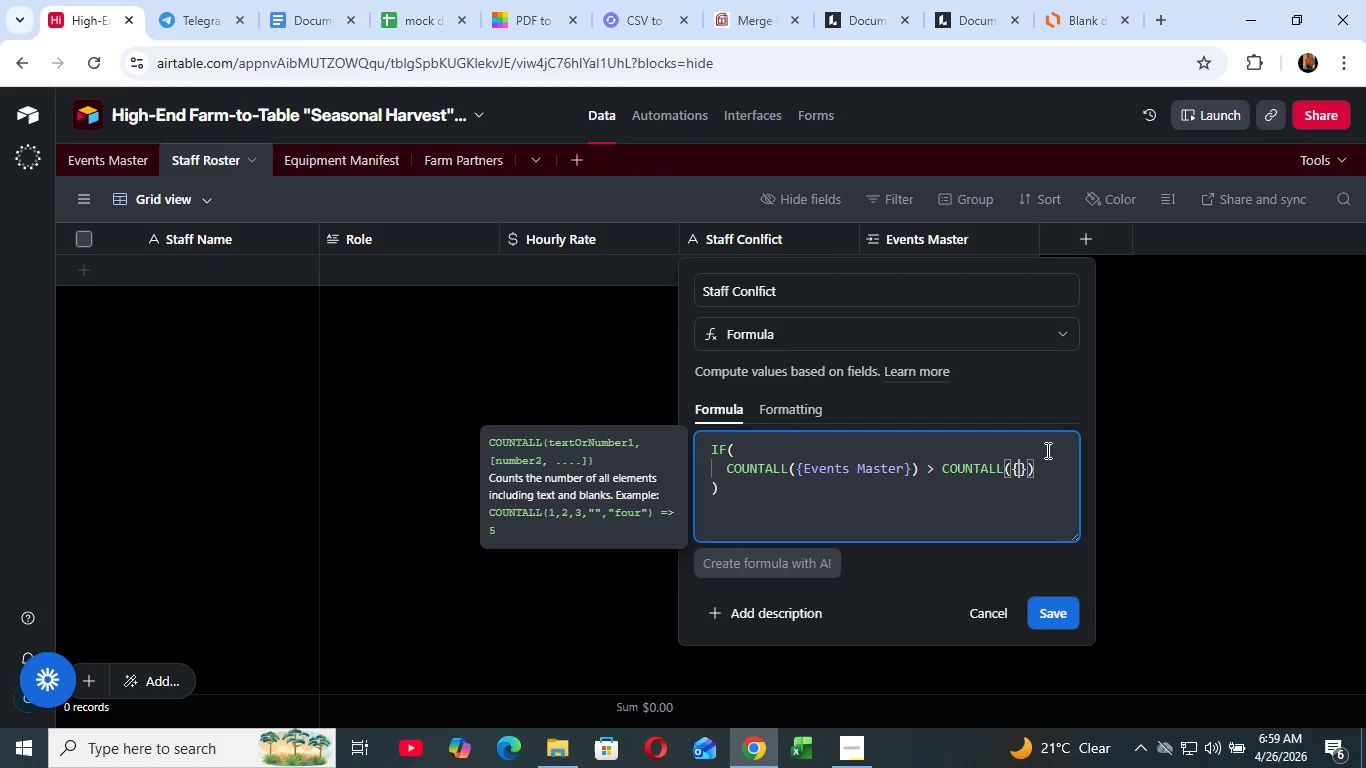 
key(Backspace)
 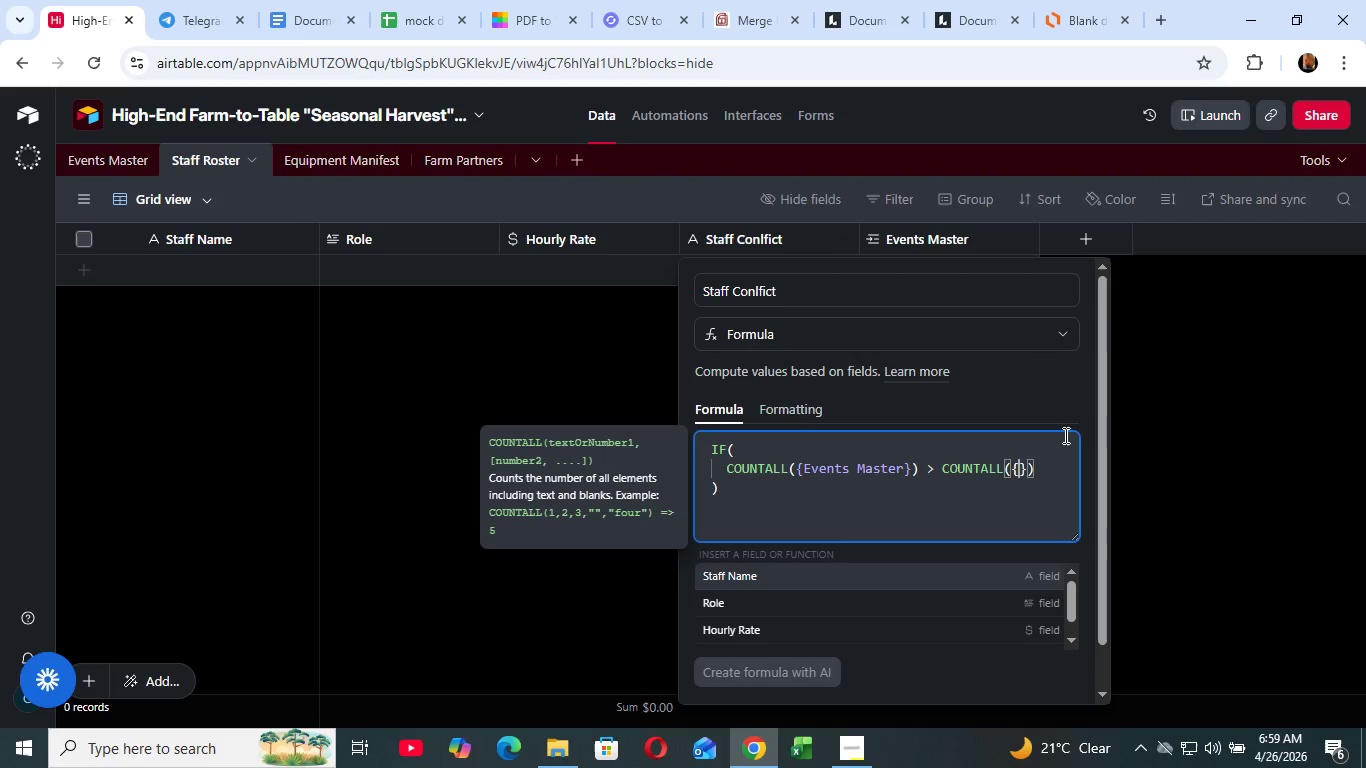 
key(Backspace)
 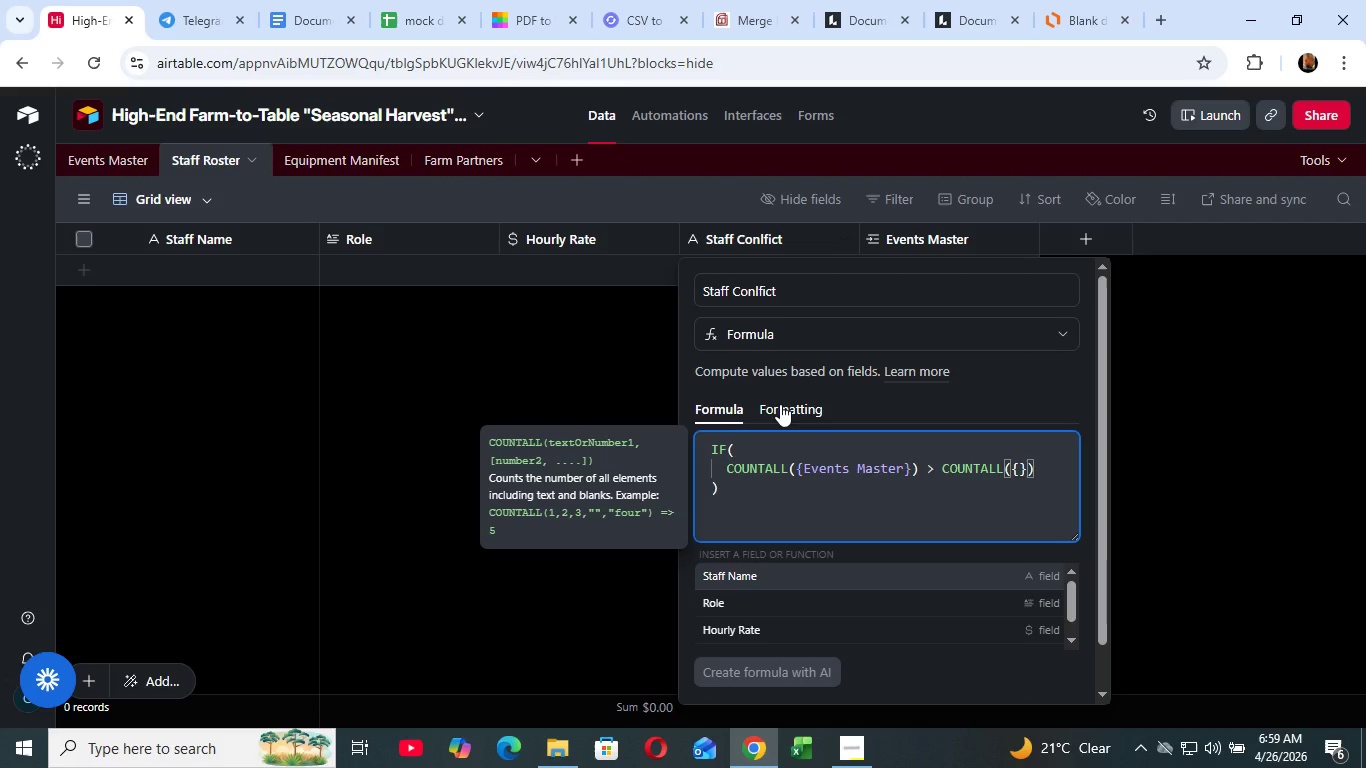 
wait(25.09)
 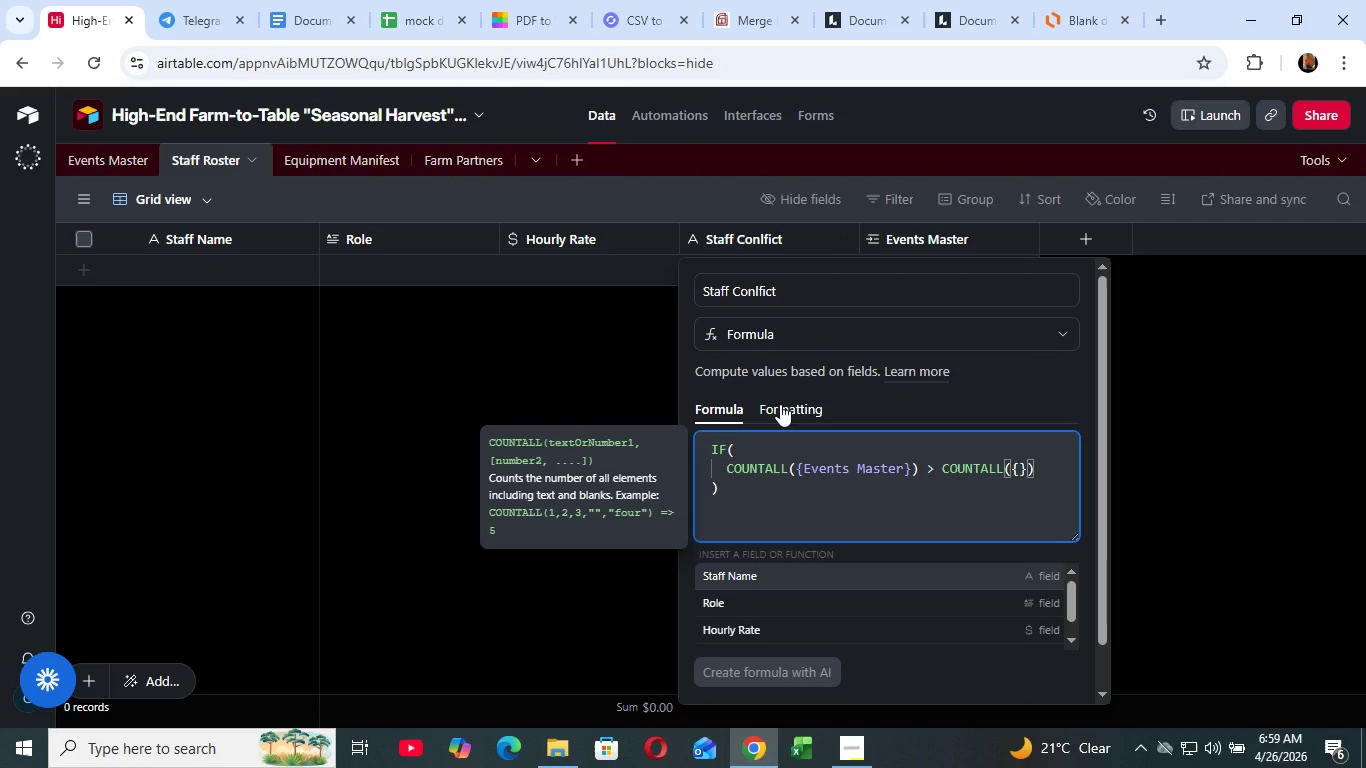 
scroll: coordinate [792, 490], scroll_direction: down, amount: 8.0
 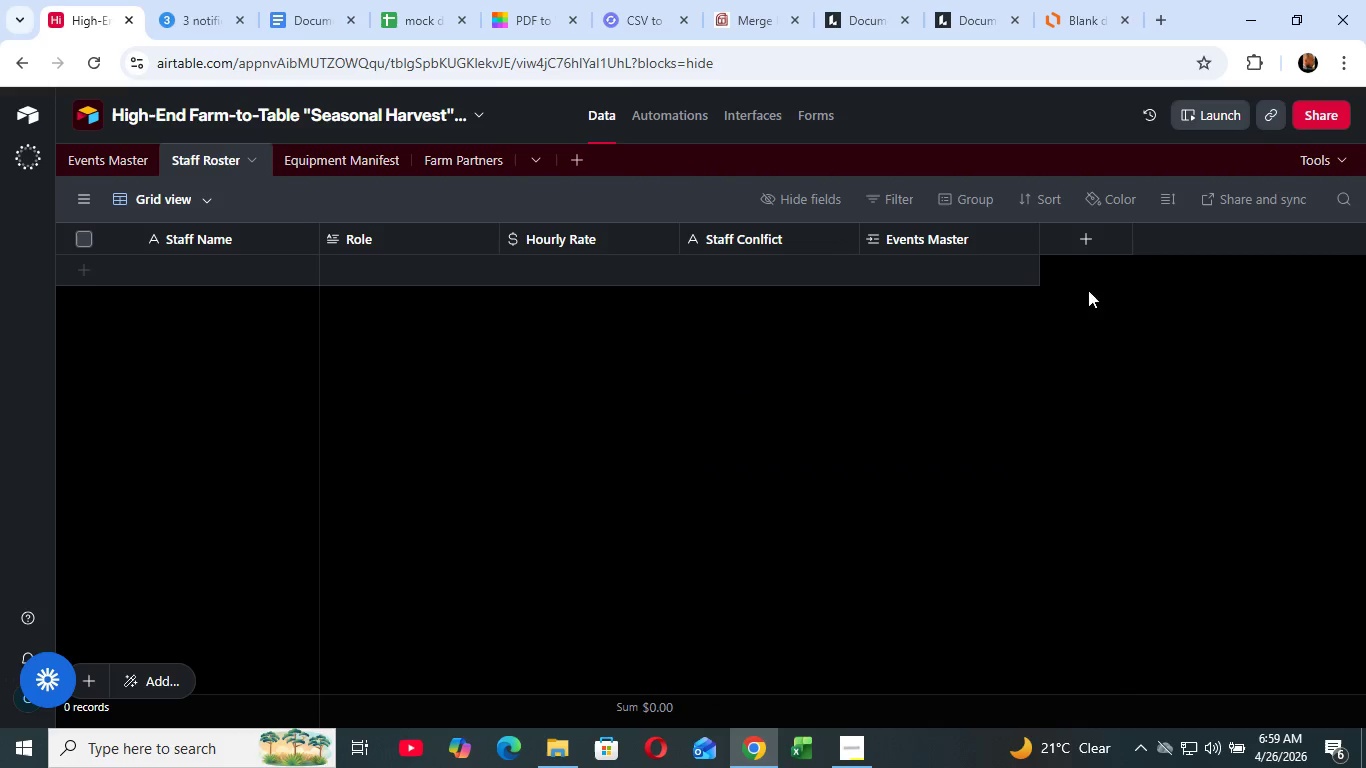 
type(rol)
 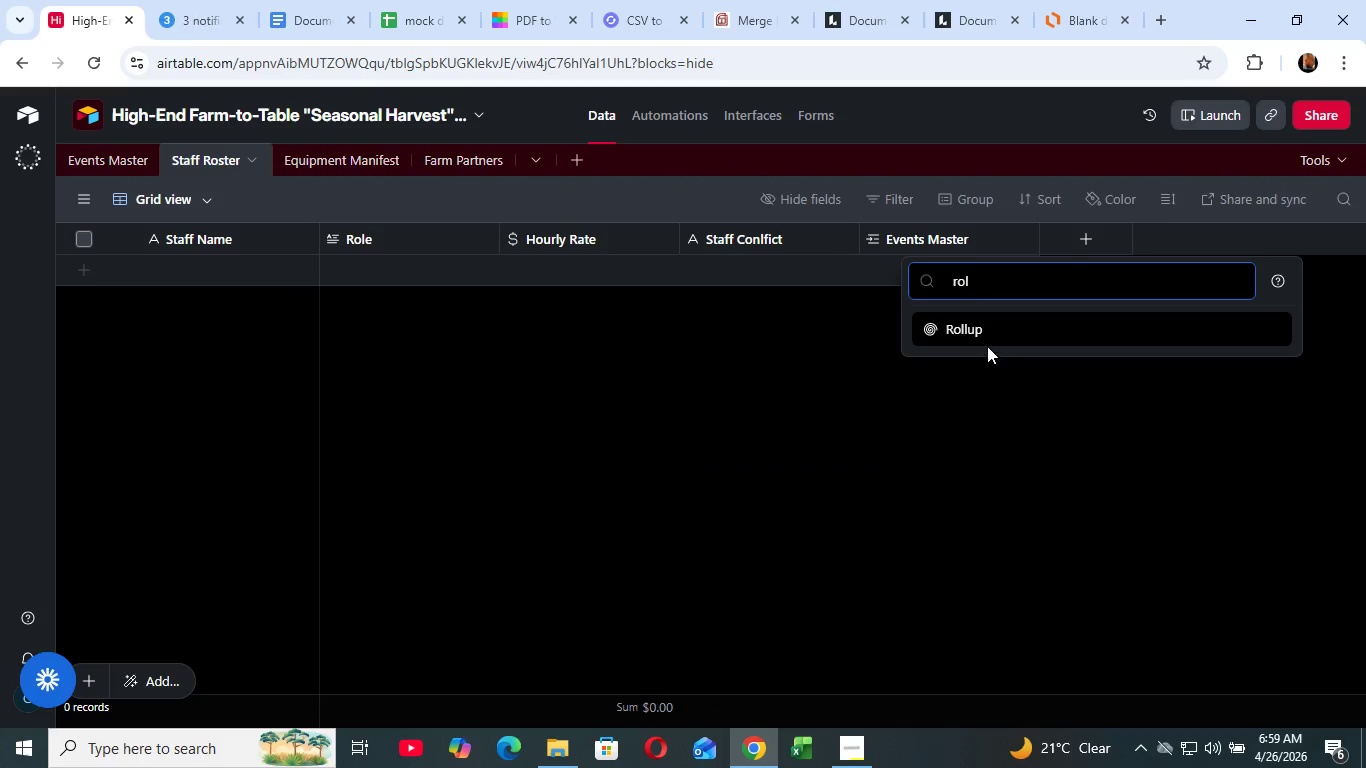 
left_click([989, 332])
 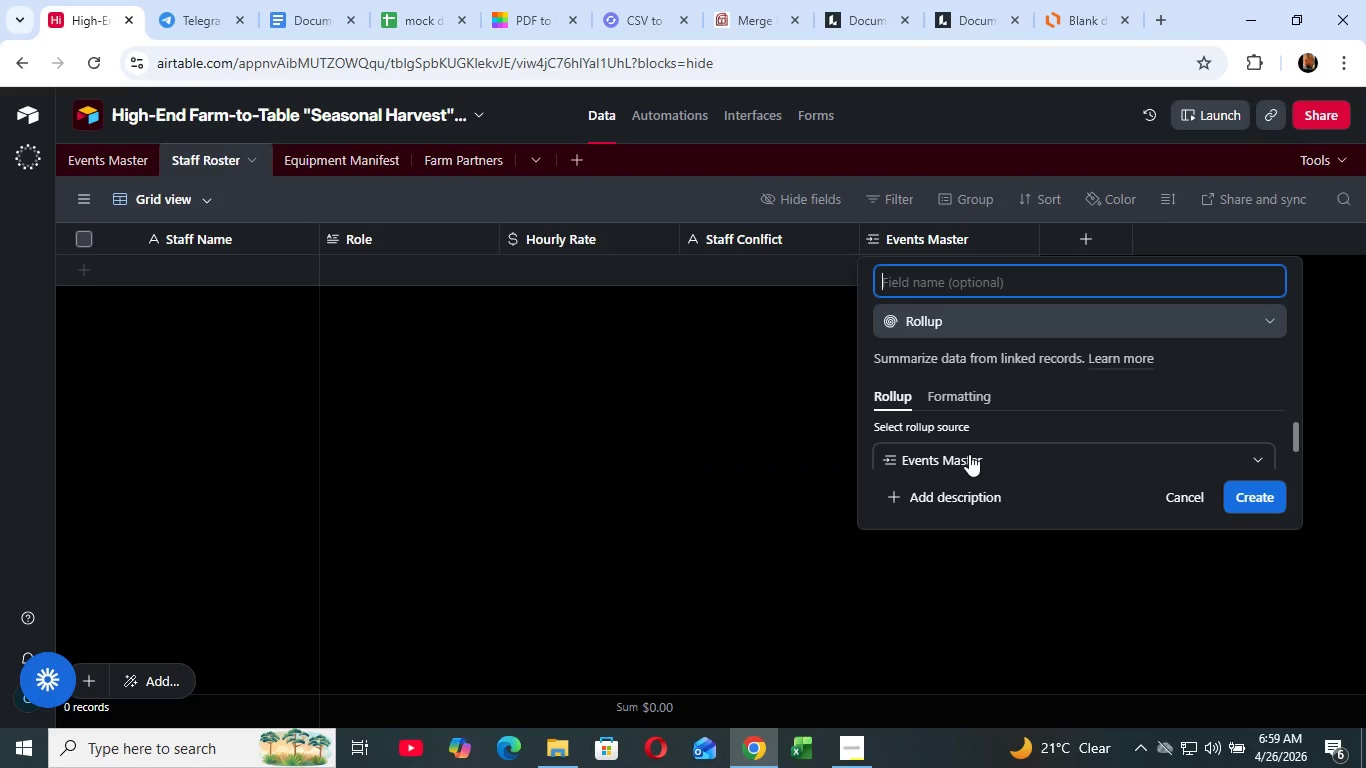 
scroll: coordinate [962, 450], scroll_direction: down, amount: 1.0
 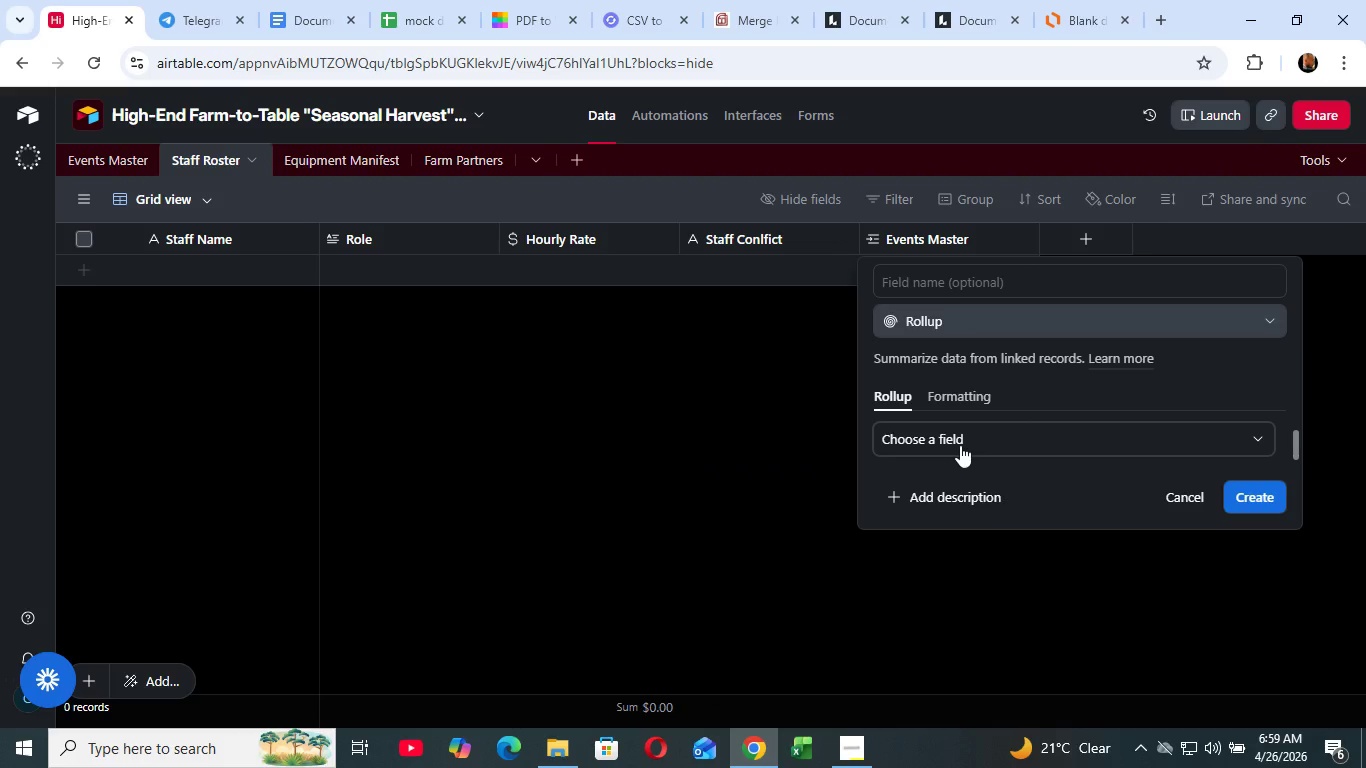 
left_click([958, 434])
 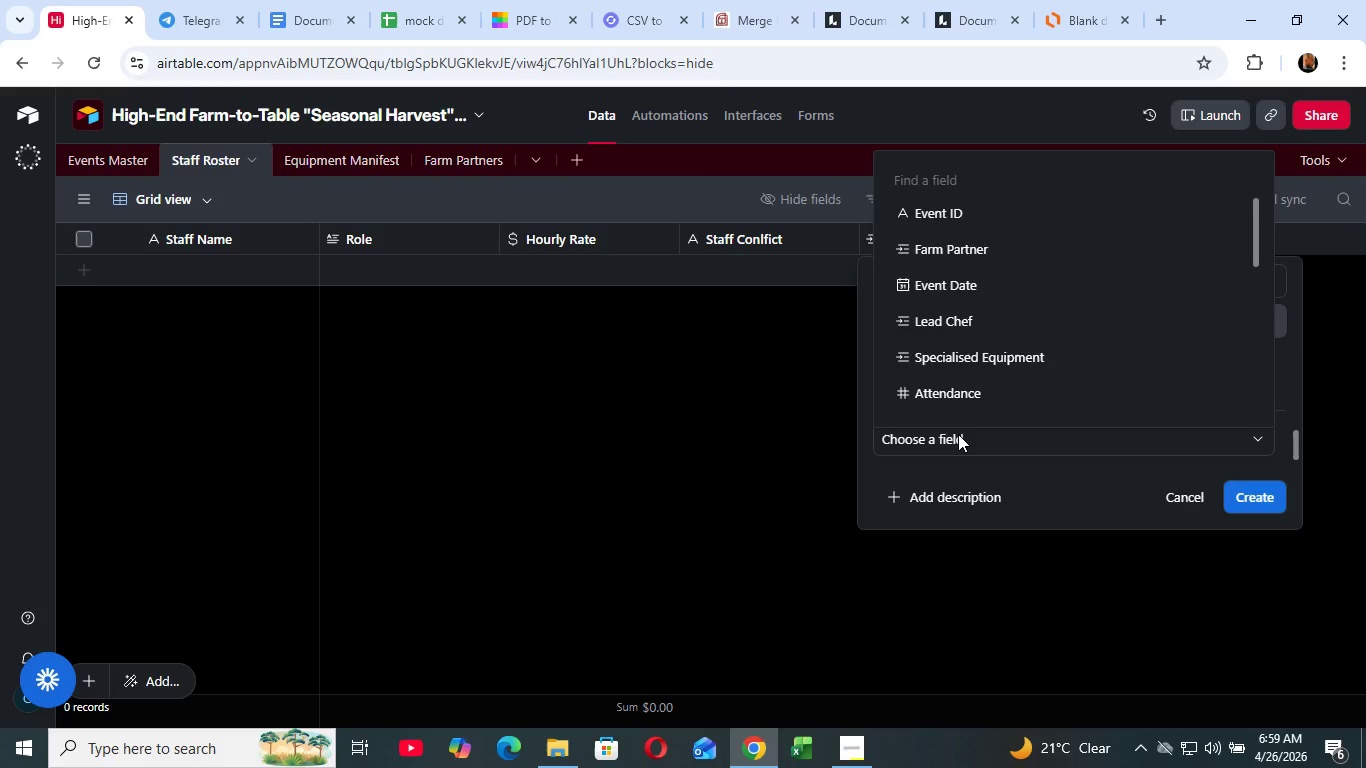 
scroll: coordinate [949, 321], scroll_direction: down, amount: 2.0
 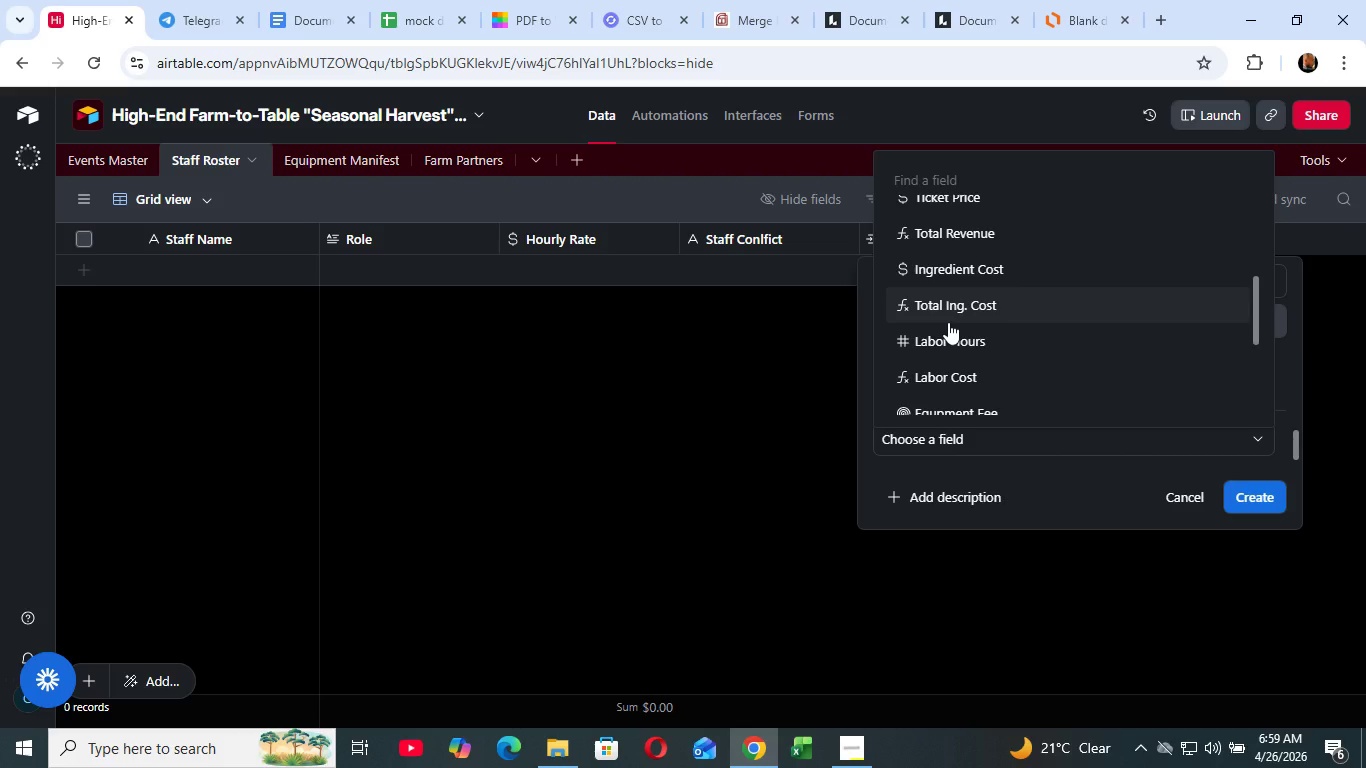 
scroll: coordinate [950, 326], scroll_direction: up, amount: 5.0
 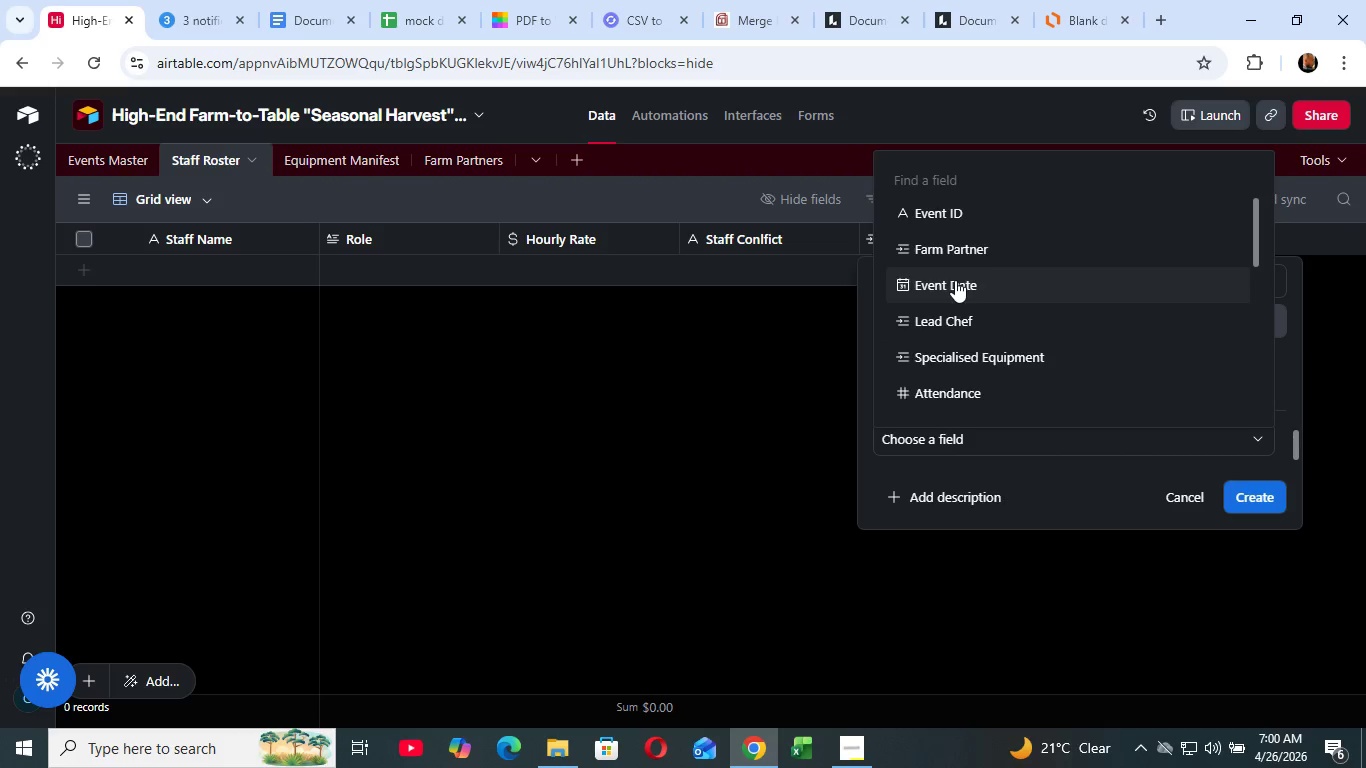 
left_click([960, 285])
 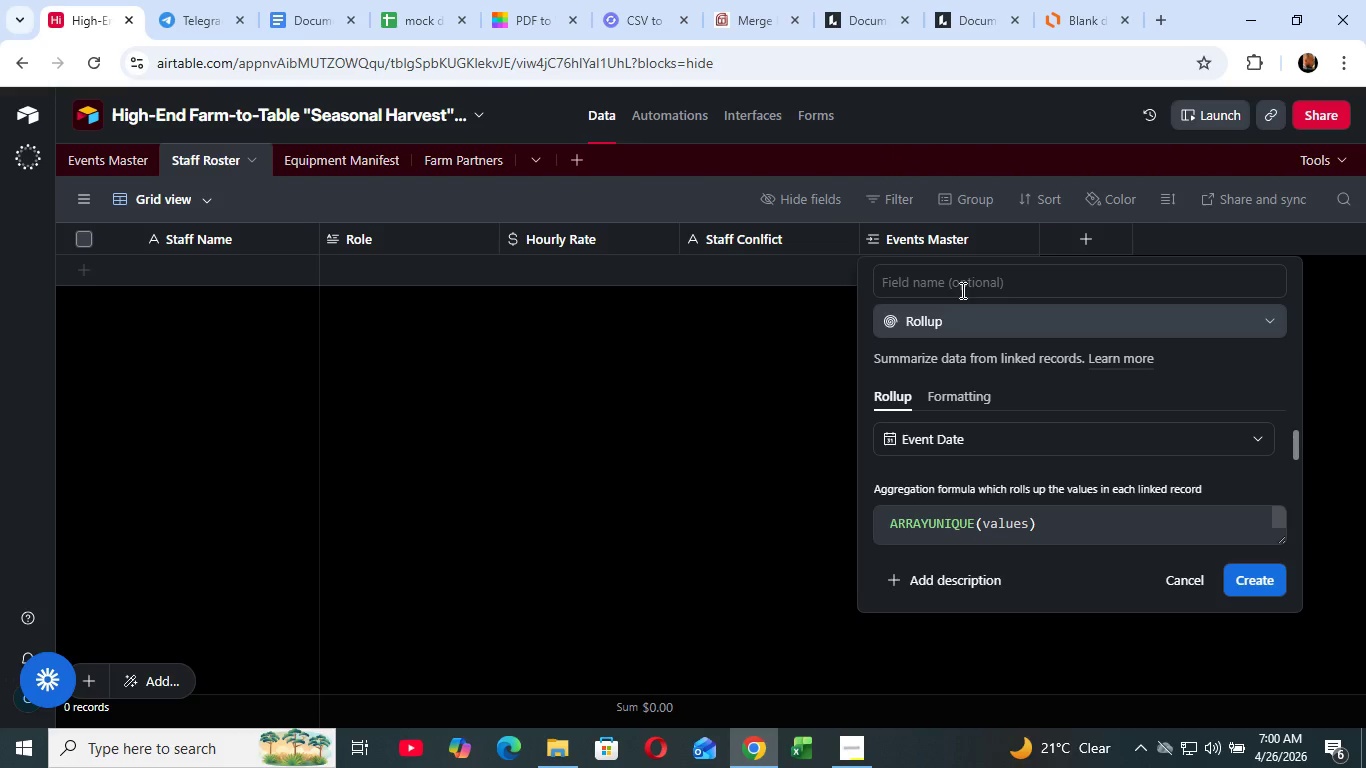 
left_click([961, 290])
 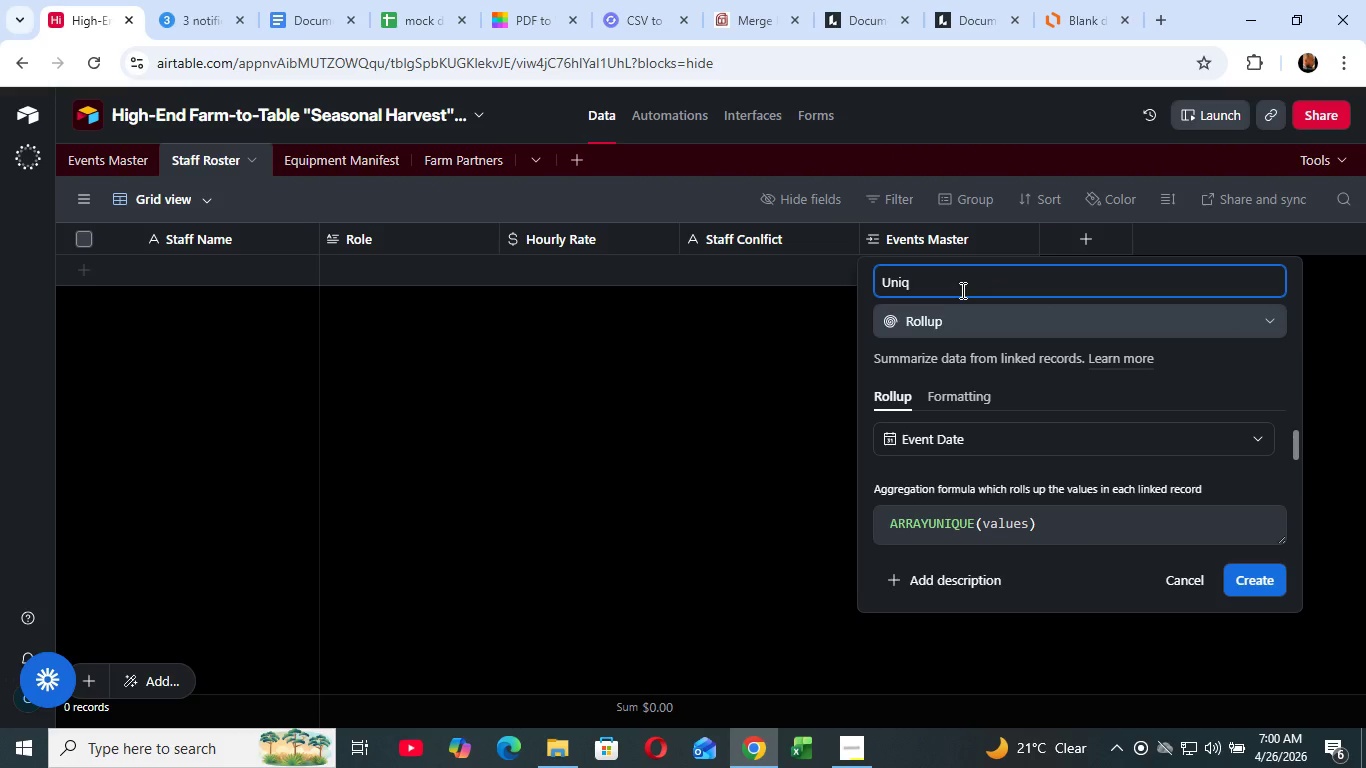 
type(Uniq)
 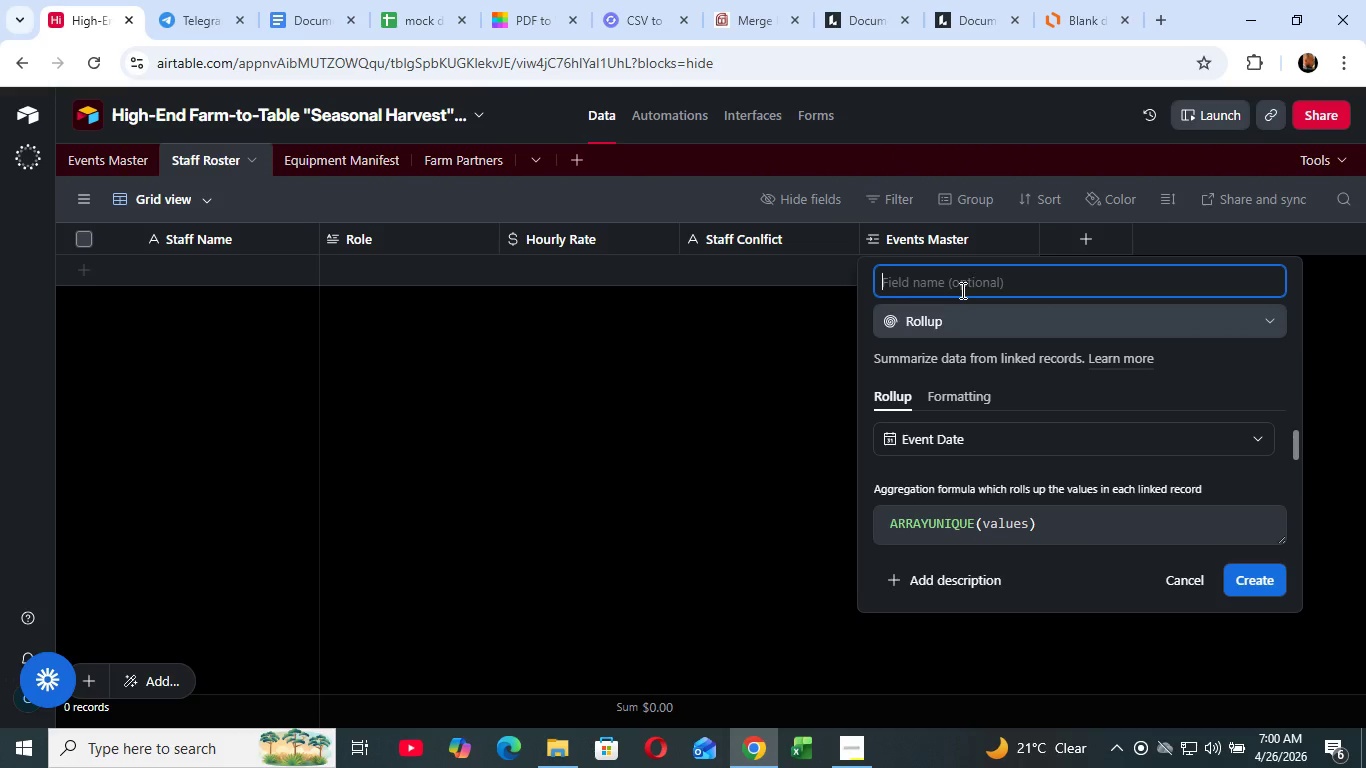 
wait(5.47)
 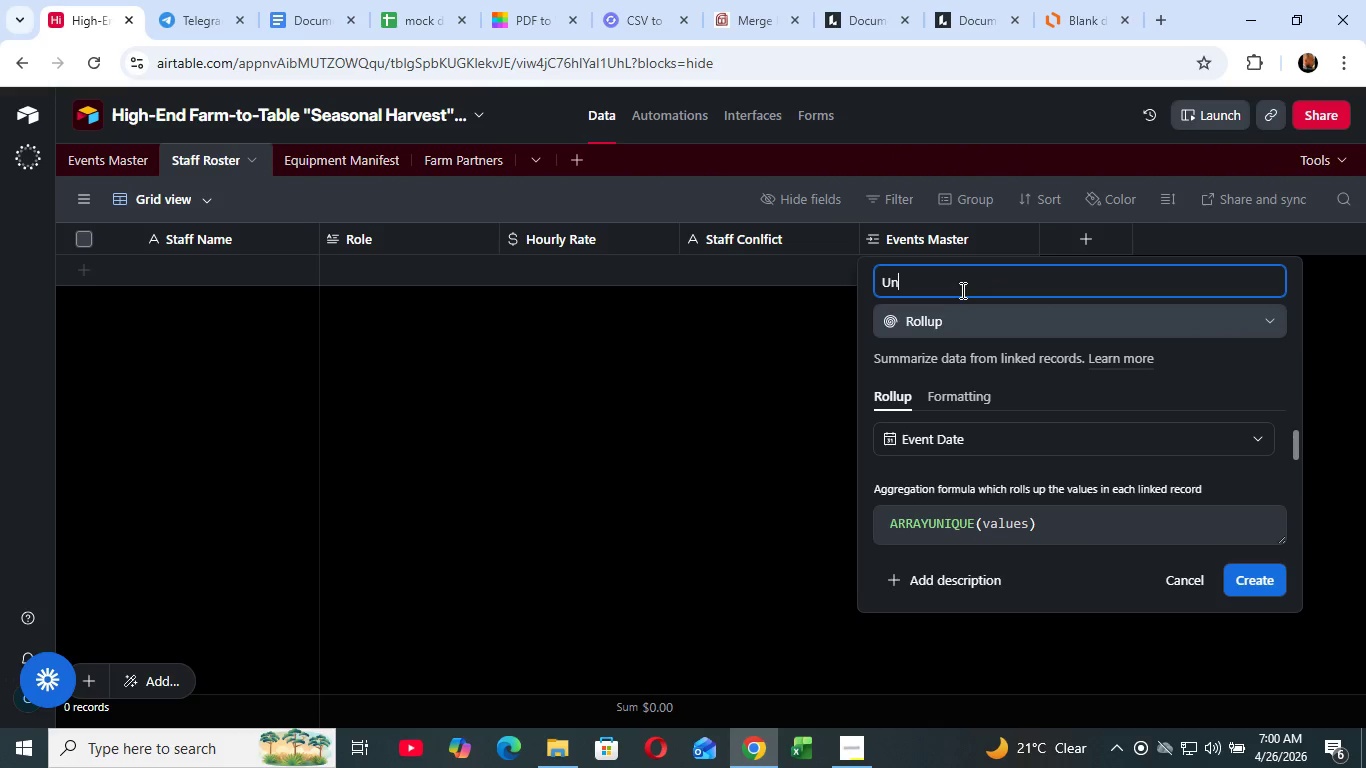 
type(ue DATES BOOKEd)
 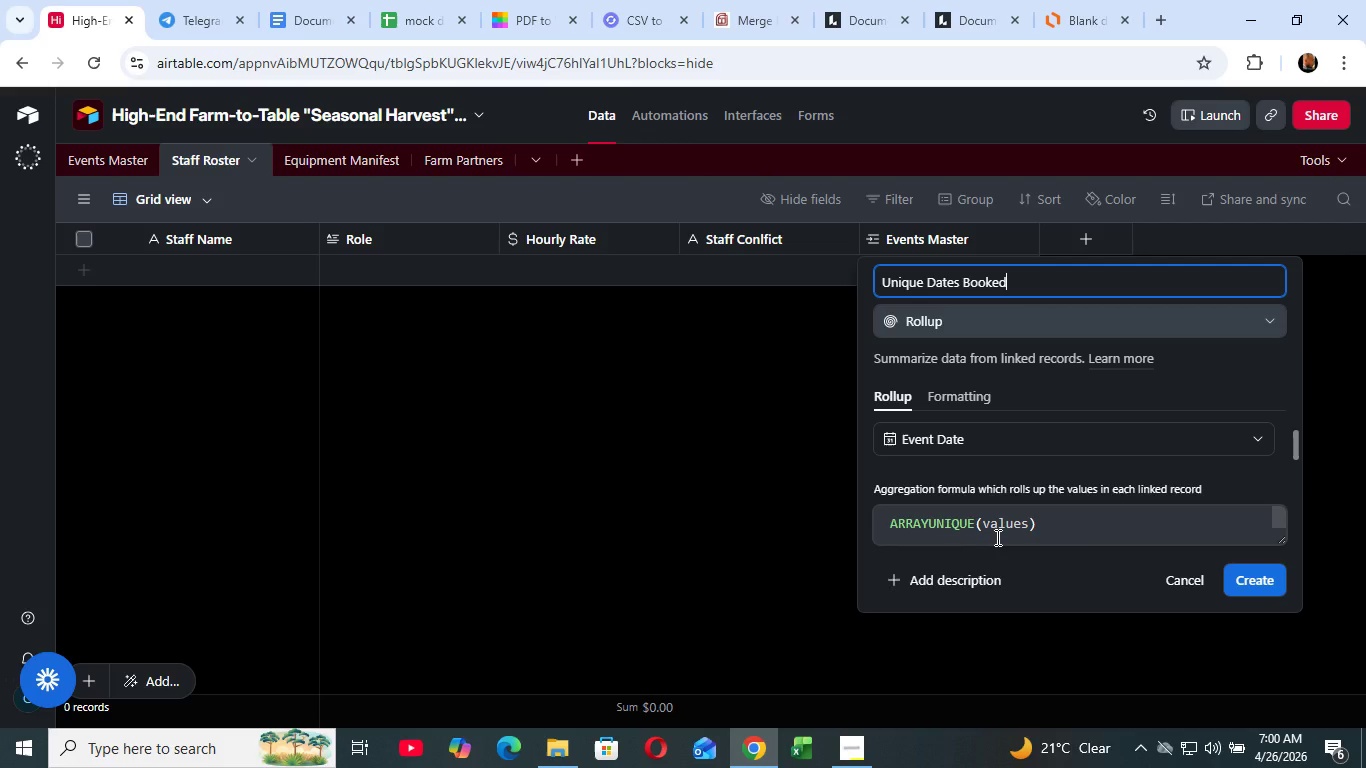 
wait(22.73)
 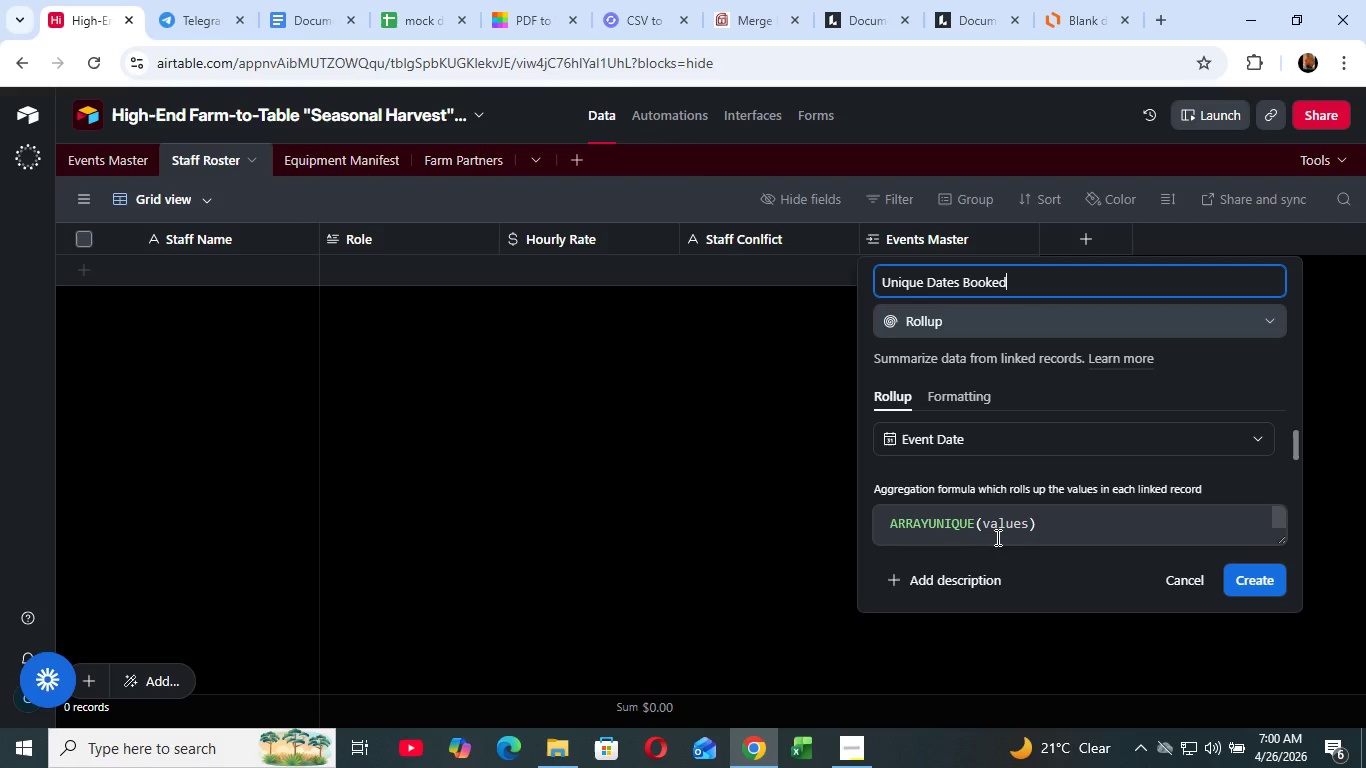 
left_click([1246, 578])
 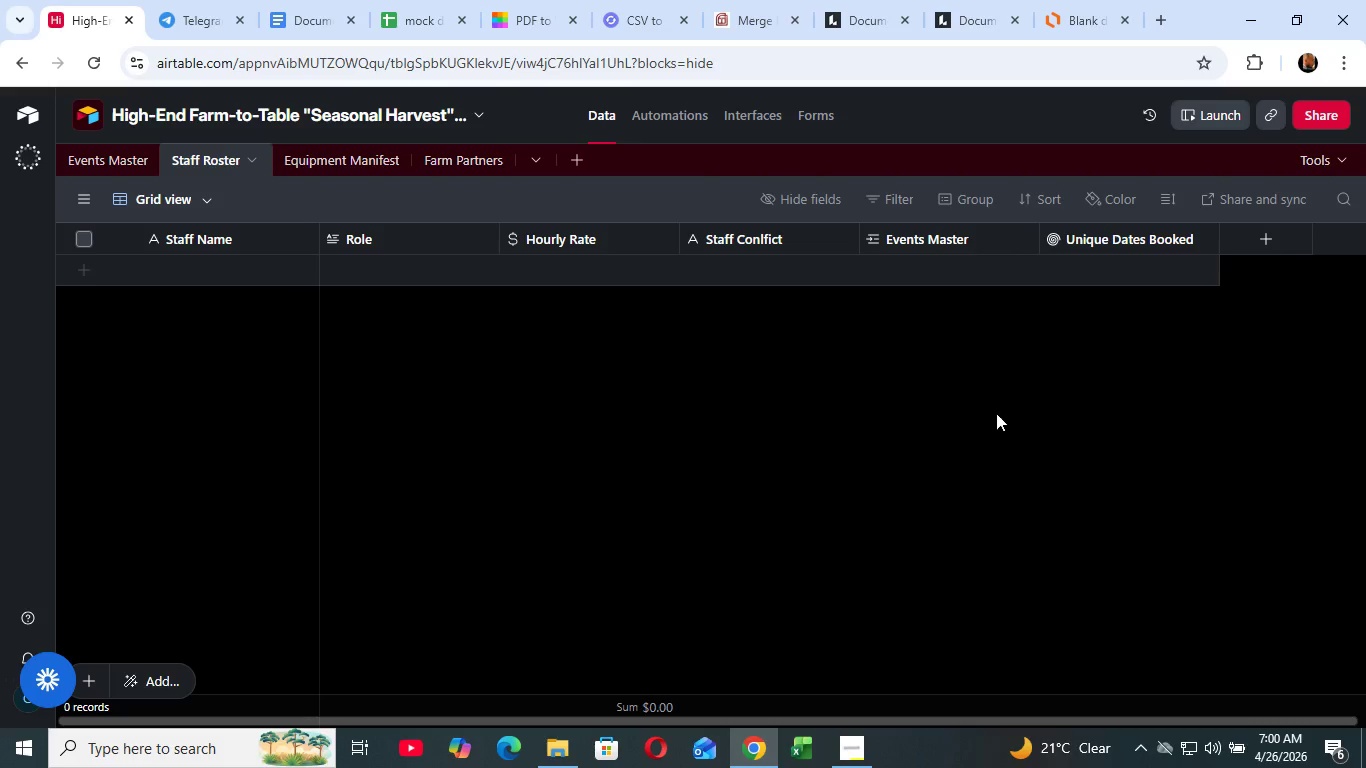 
wait(24.33)
 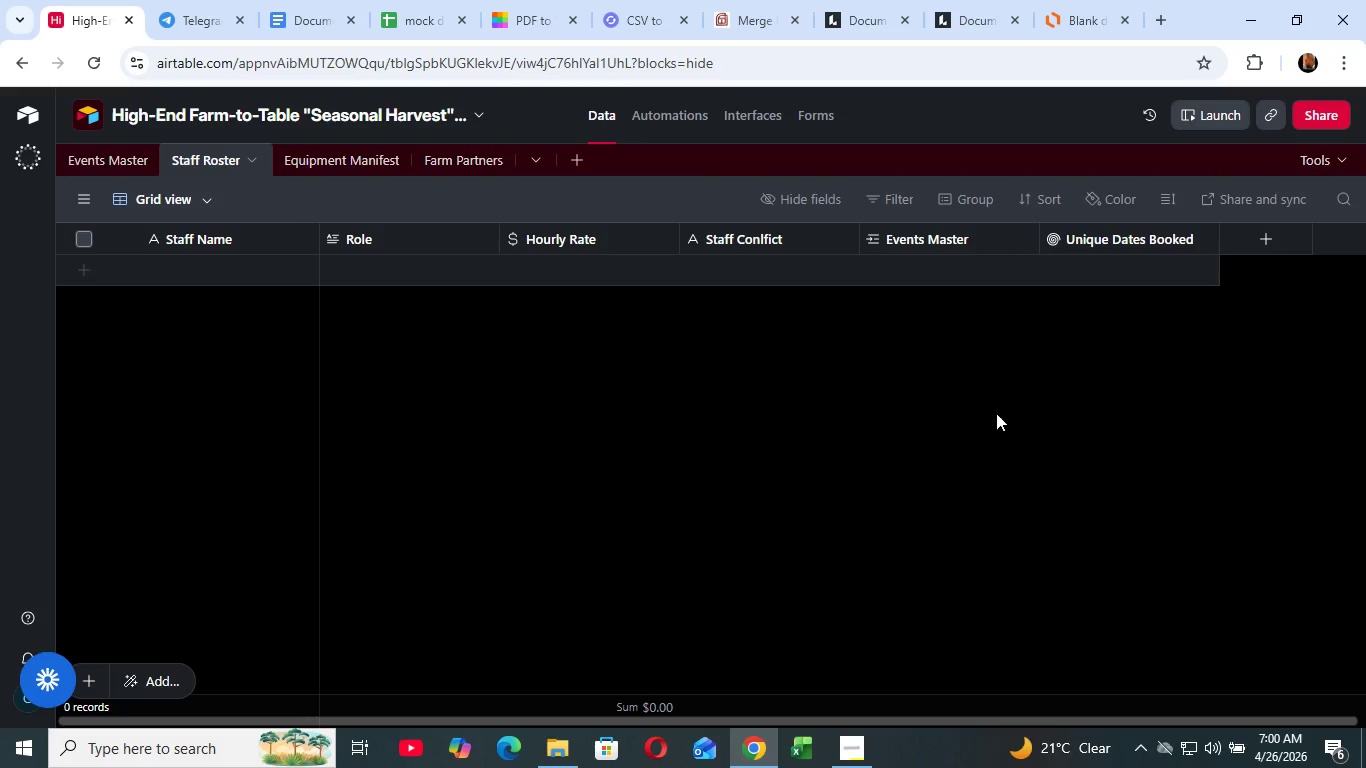 
left_click([832, 286])
 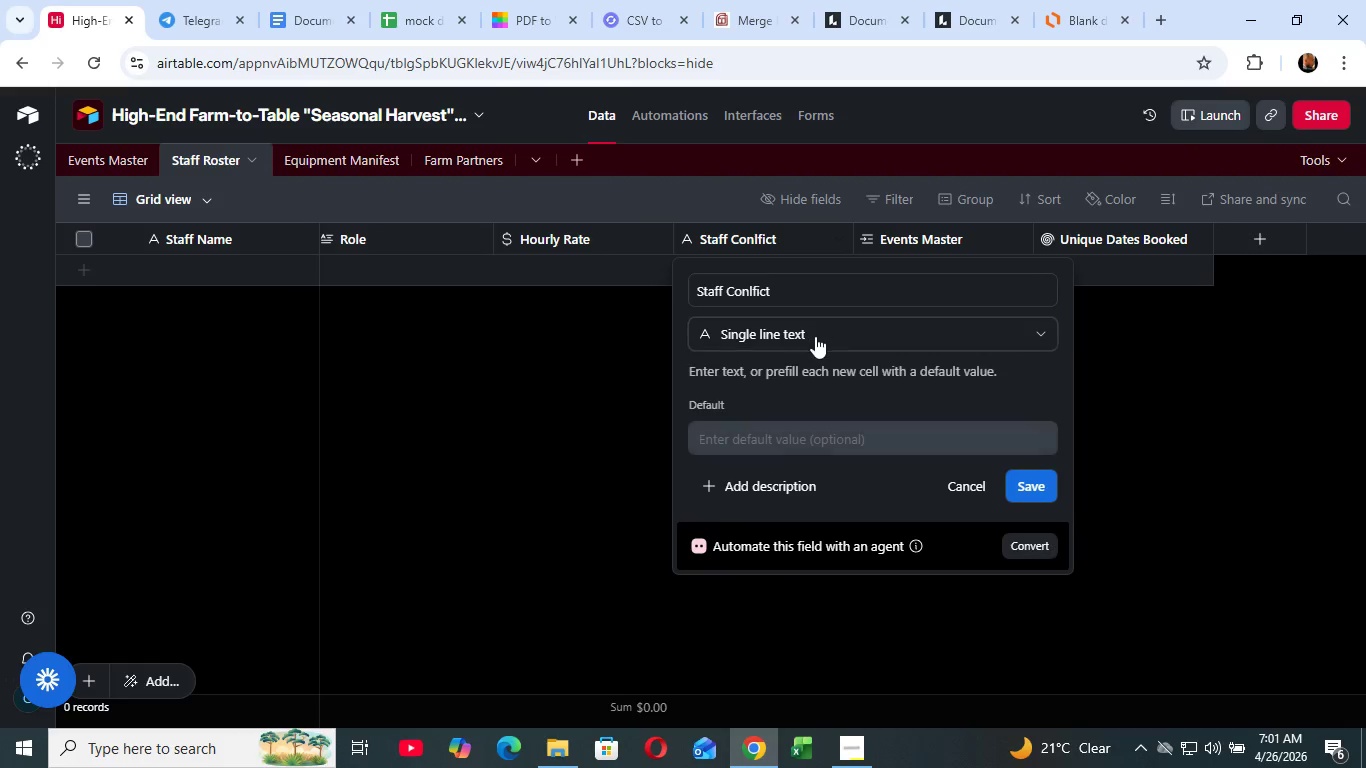 
left_click([815, 333])
 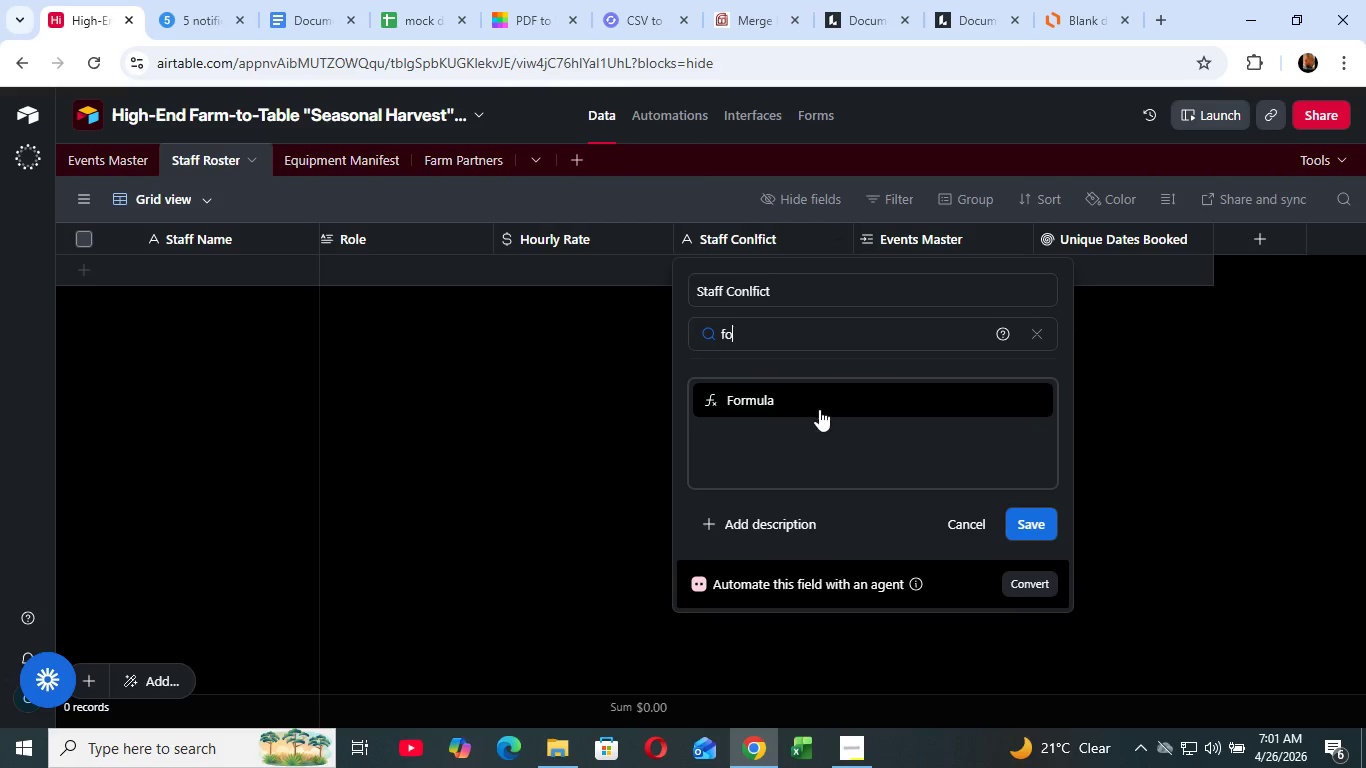 
type(fo)
 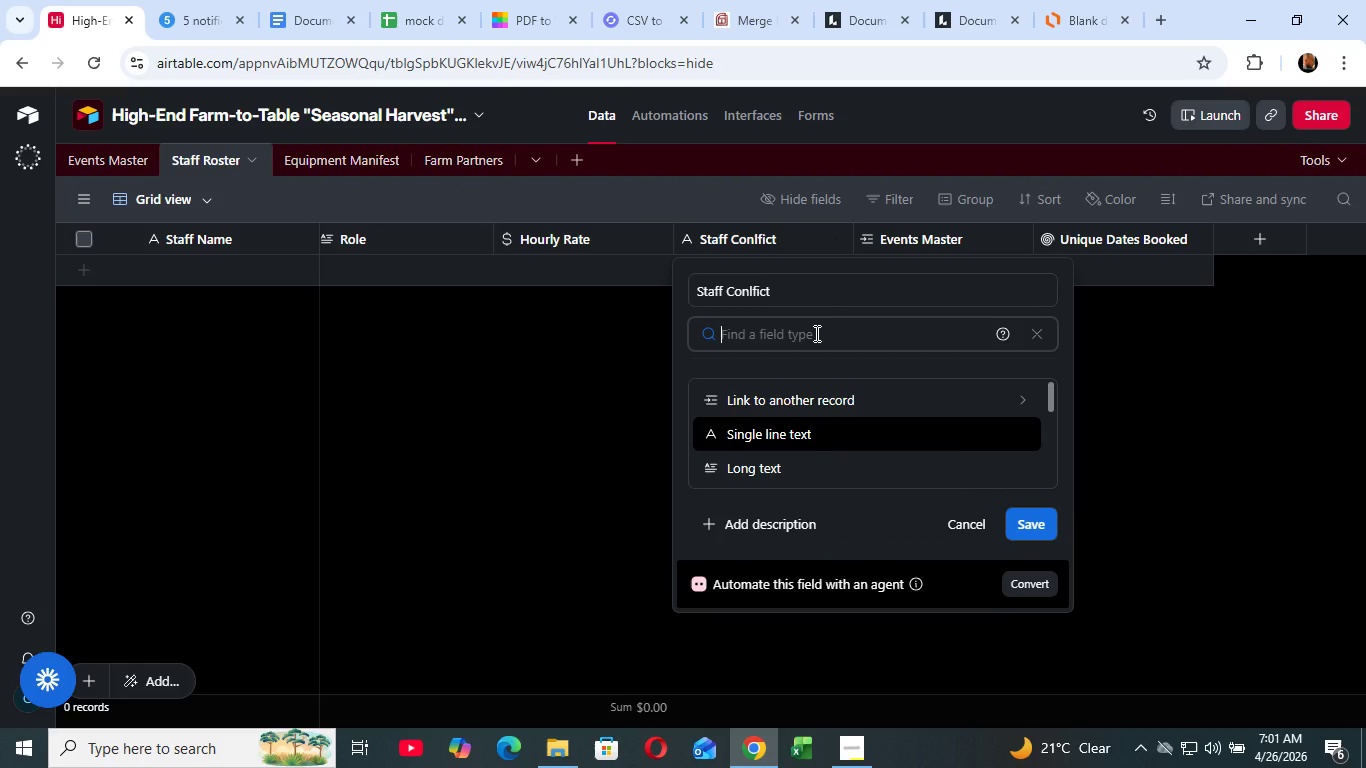 
left_click([820, 406])
 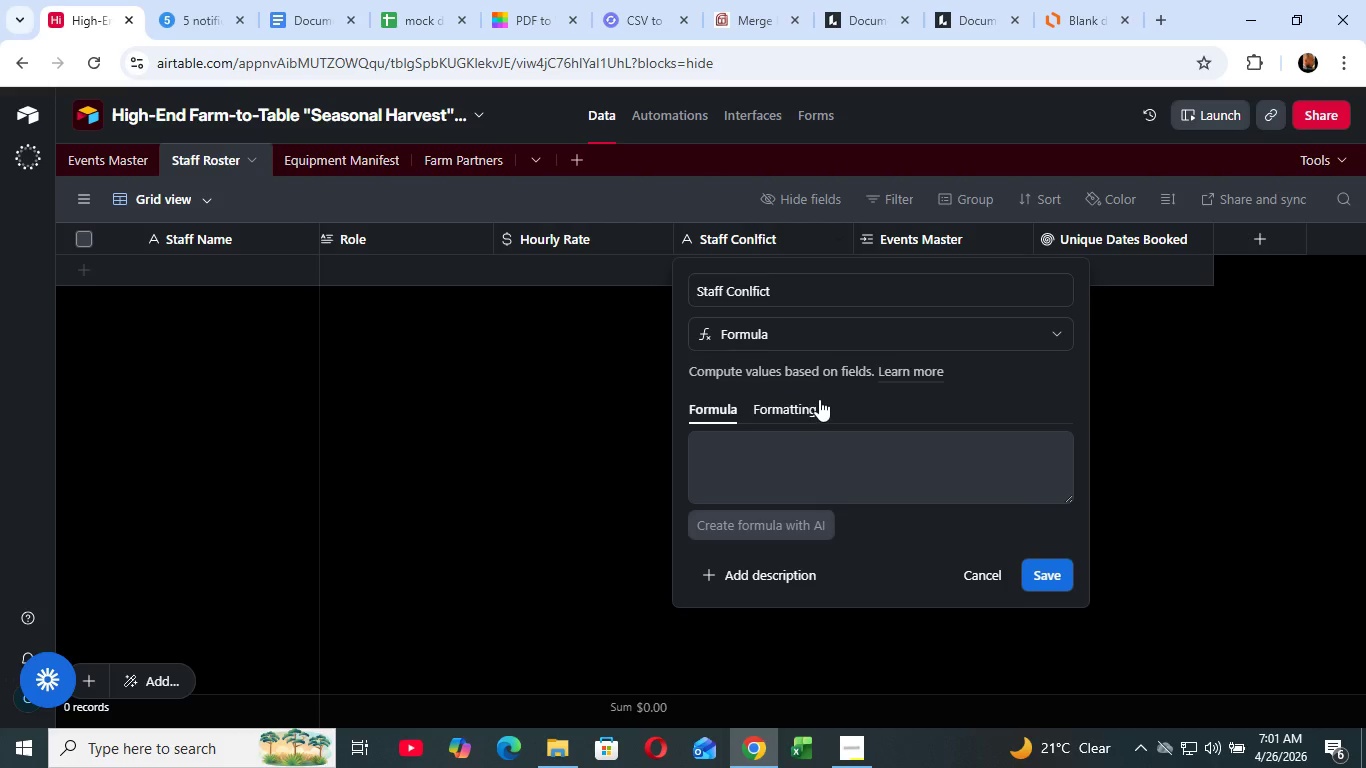 
left_click([790, 488])
 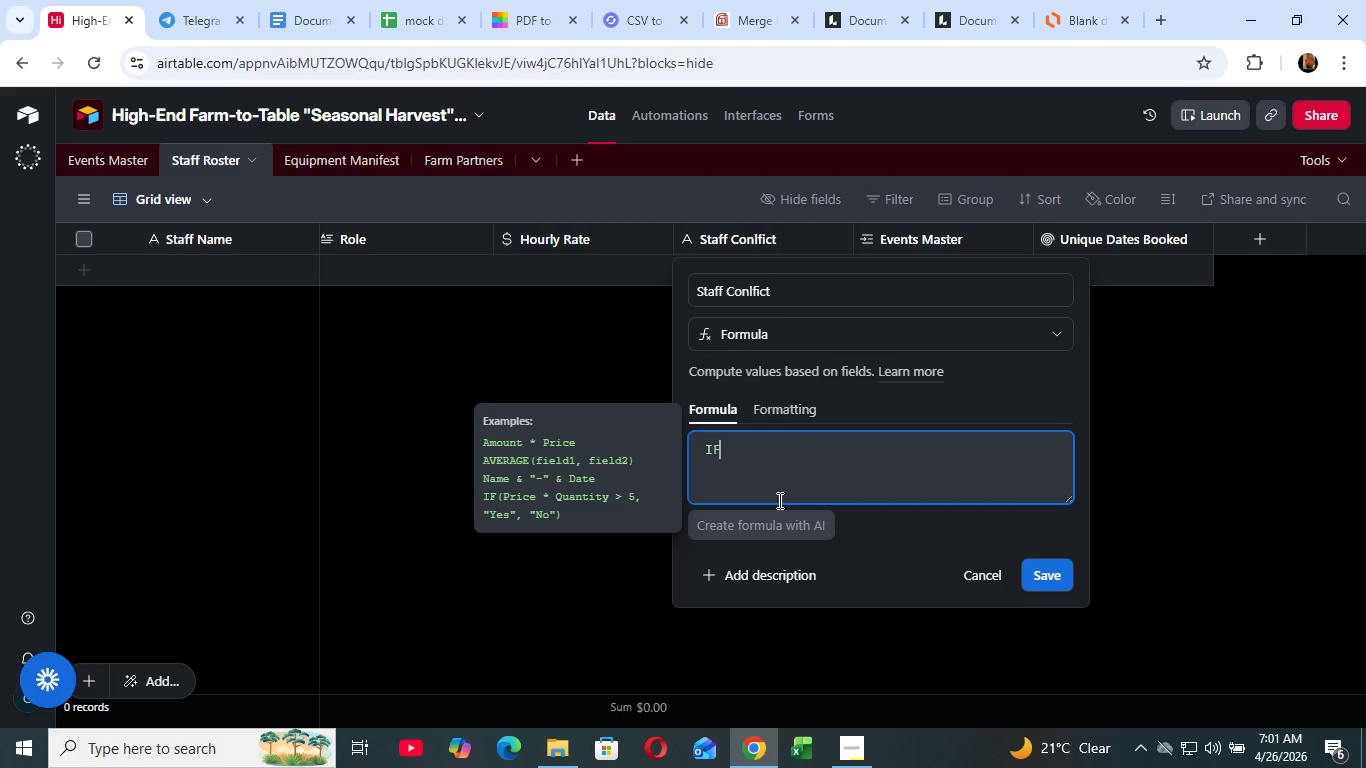 
type(IF()
 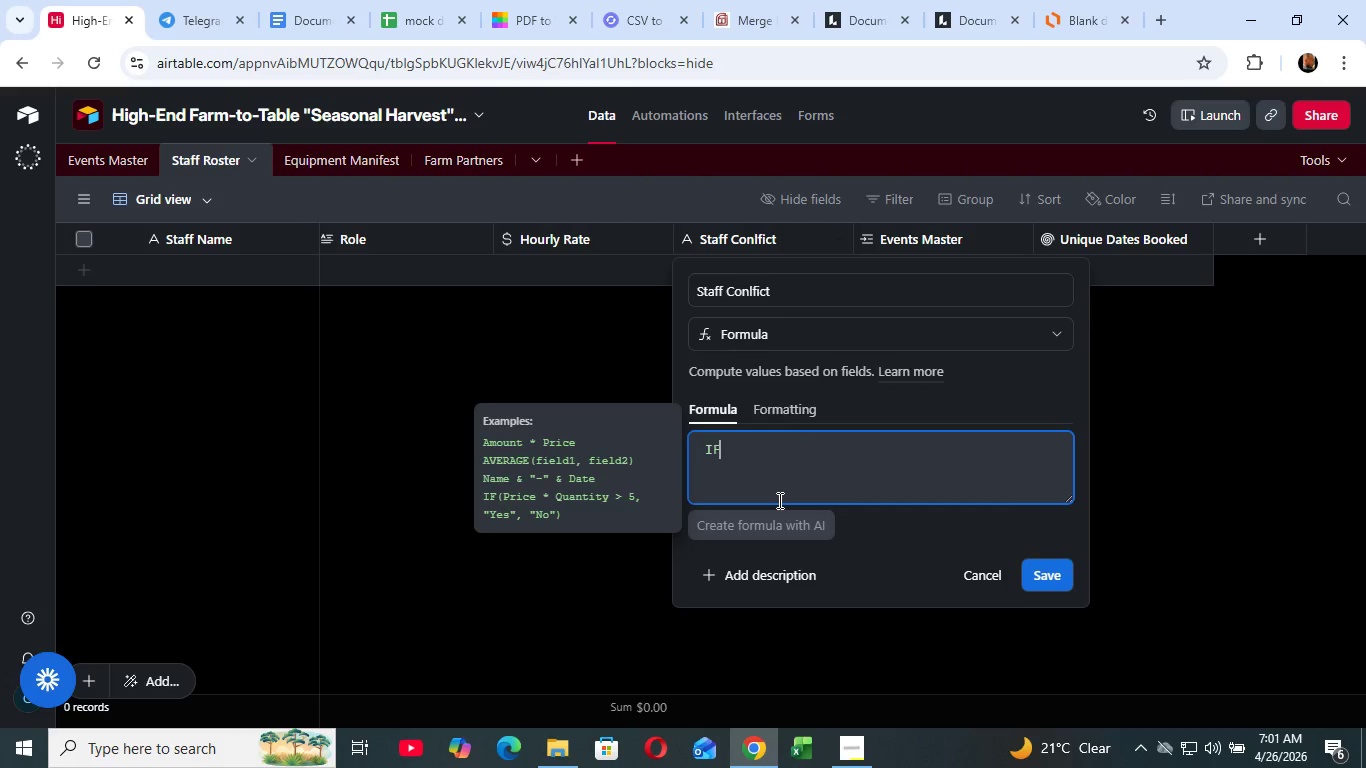 
key(Enter)
 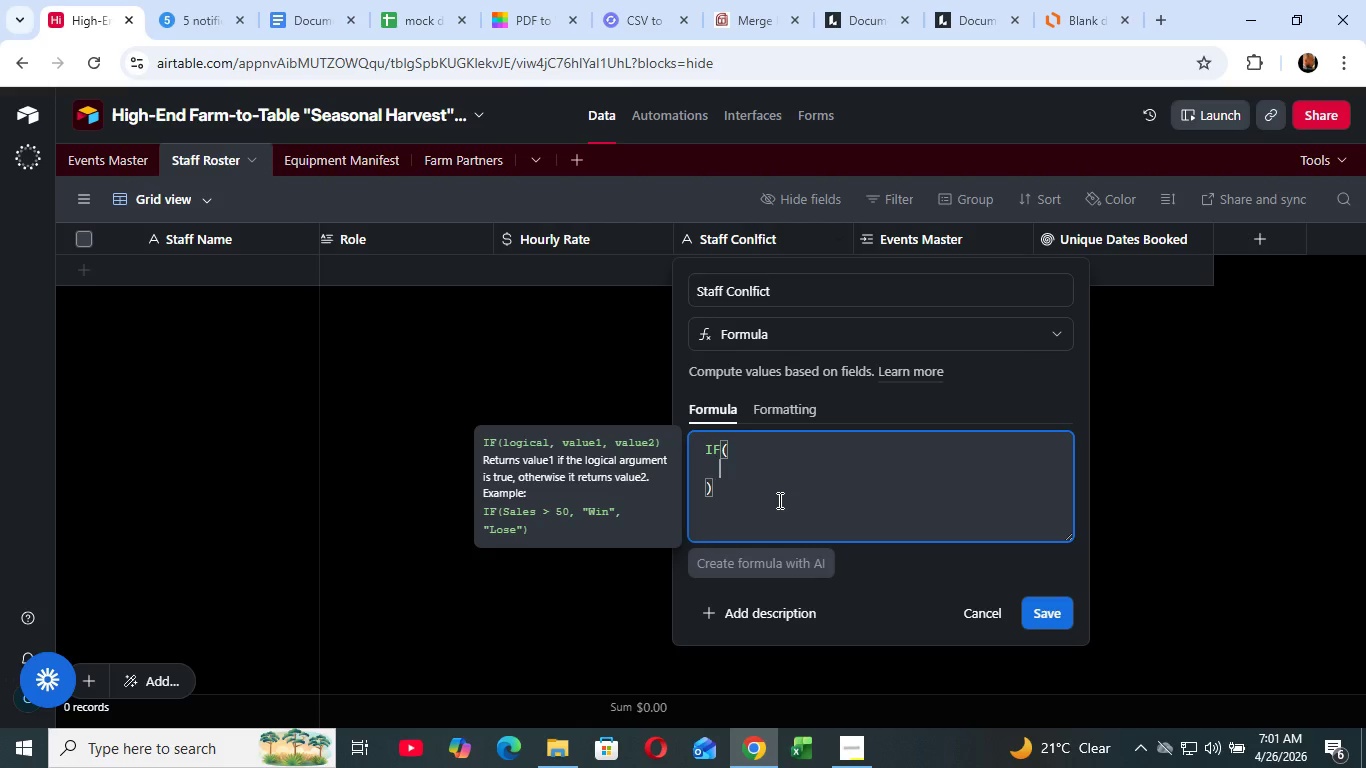 
hold_key(key=ShiftLeft, duration=0.48)
 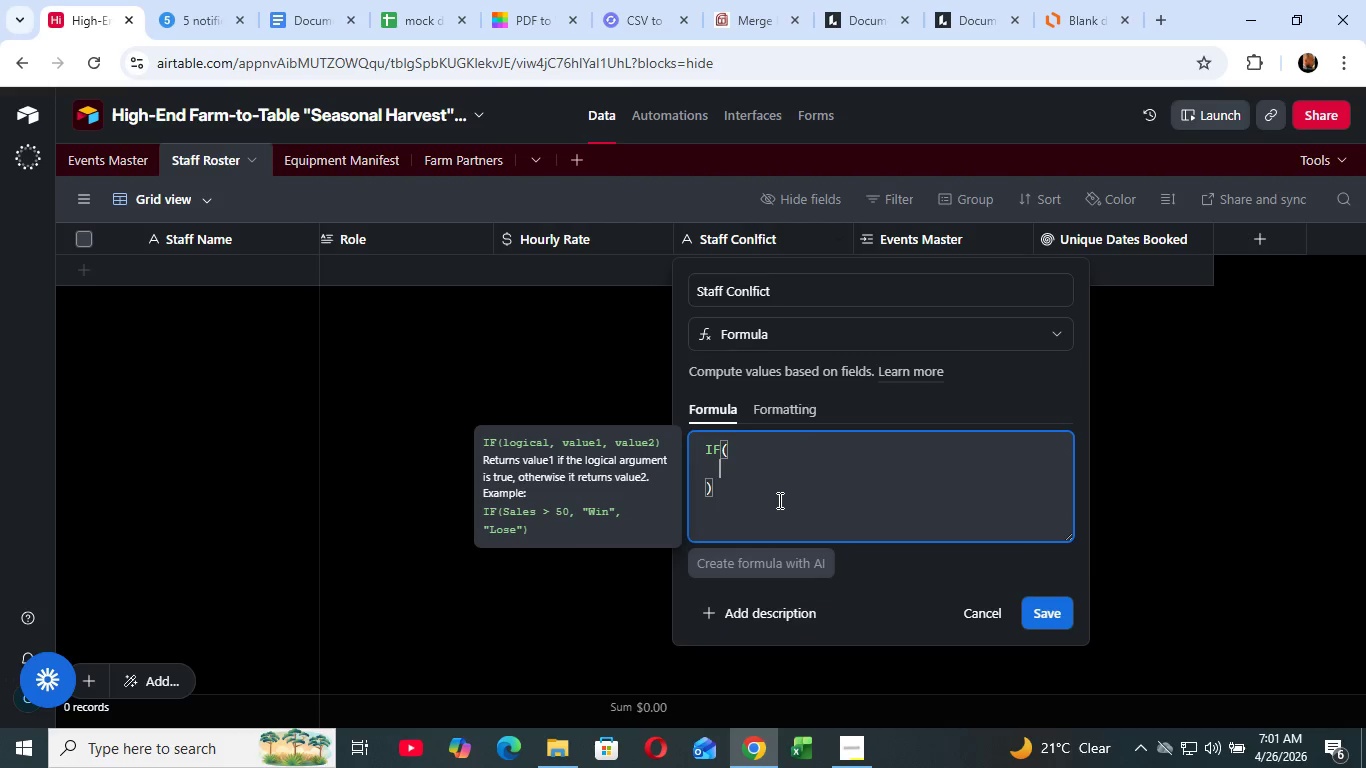 
wait(5.83)
 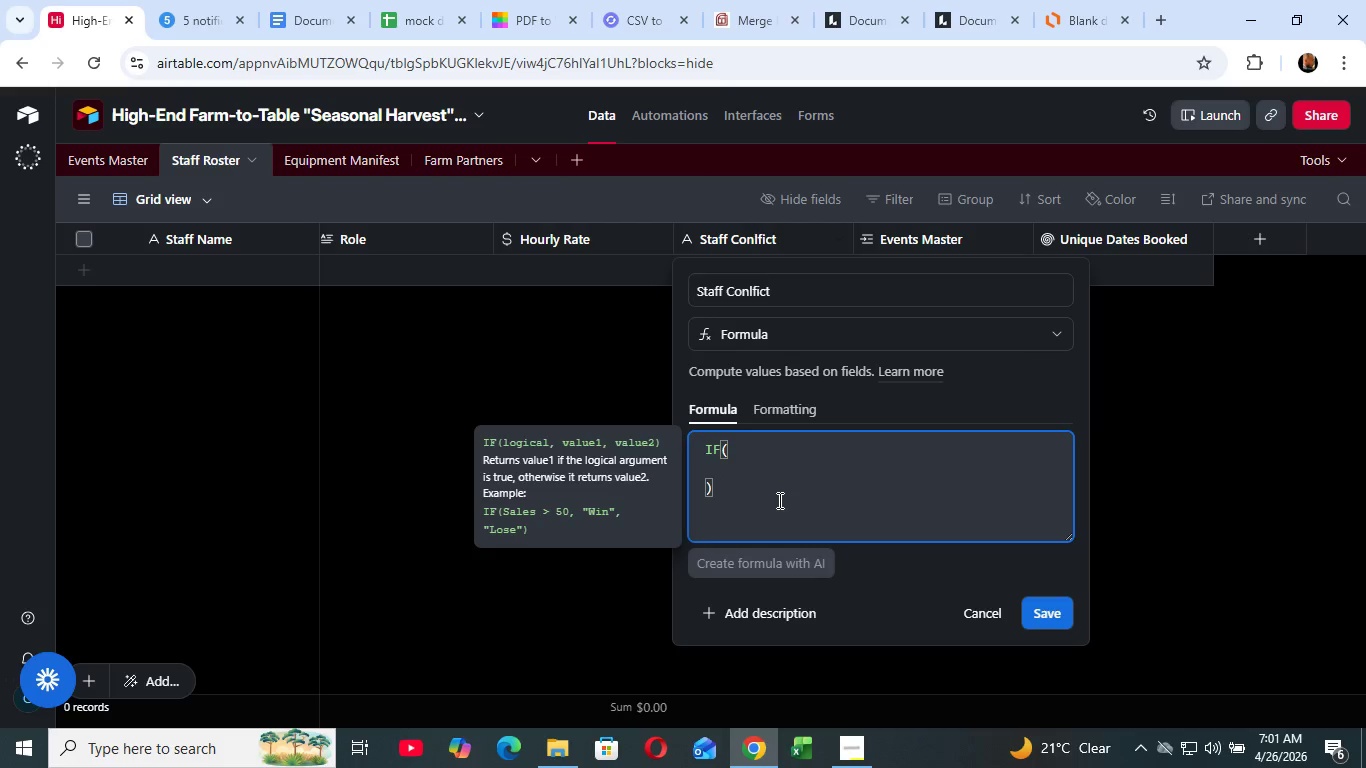 
type(COU)
 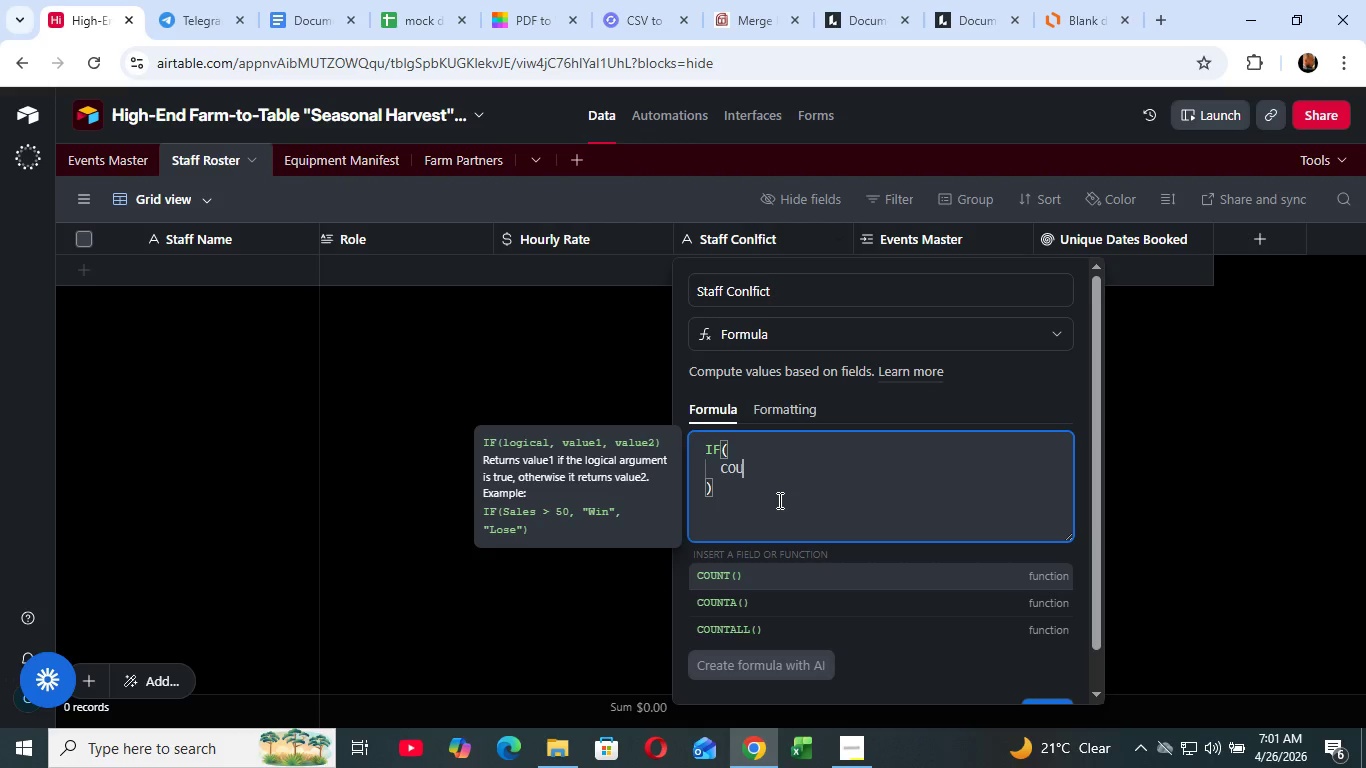 
key(Shift+ArrowDown)
 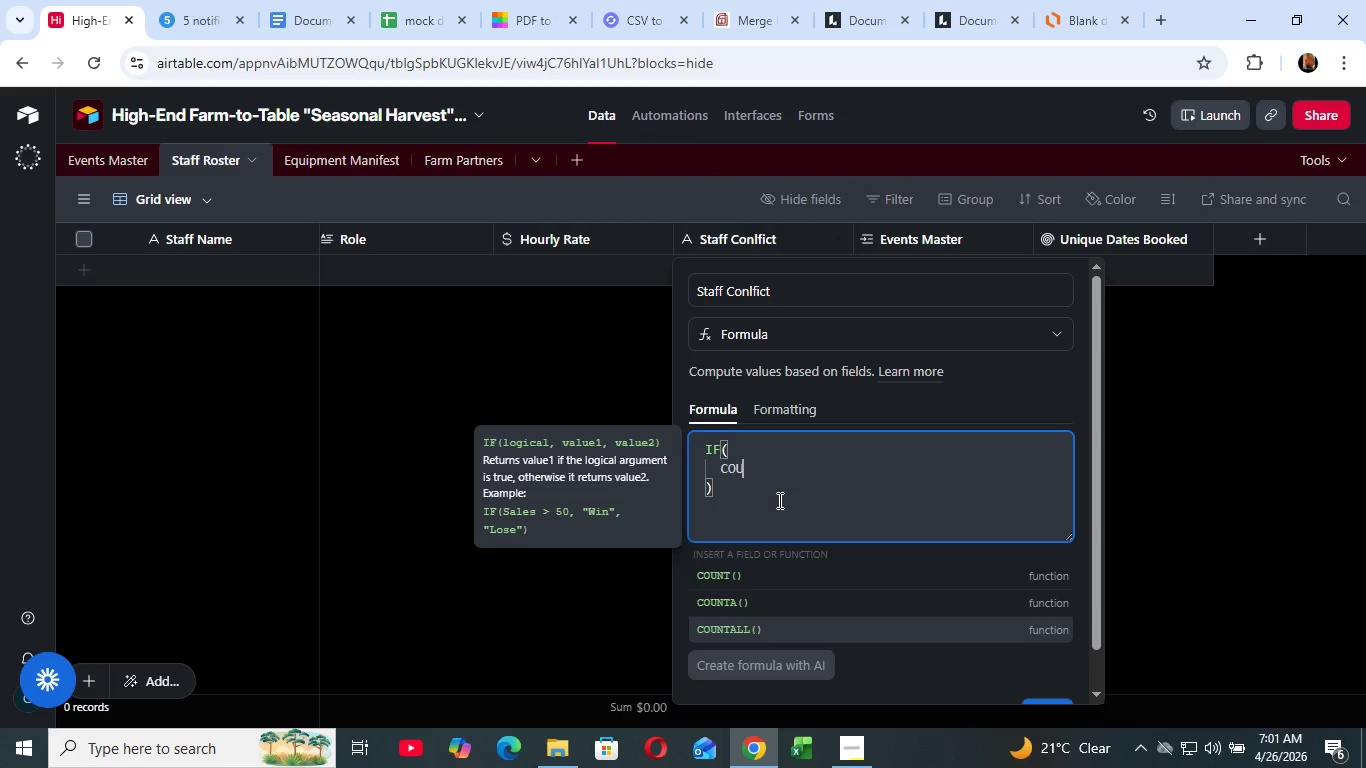 
key(Shift+ArrowDown)
 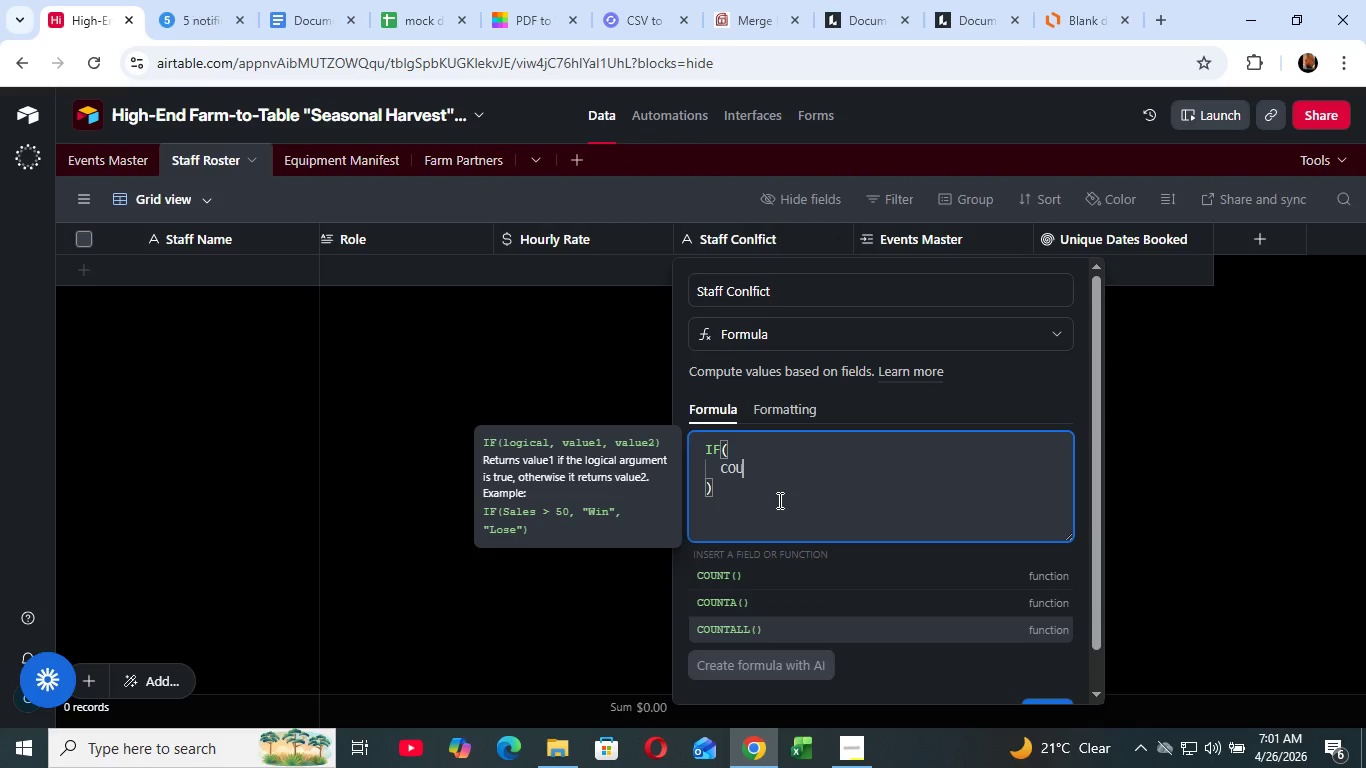 
key(Enter)
 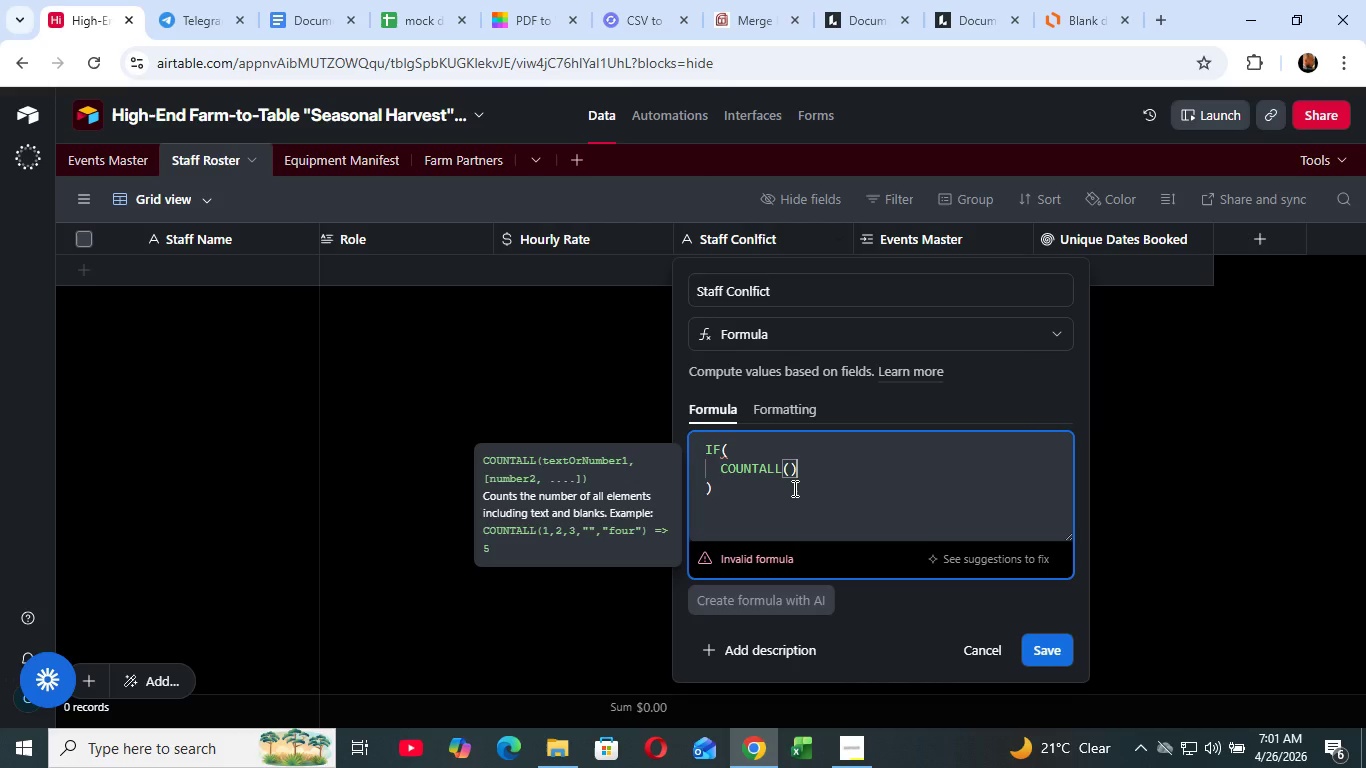 
key(Shift+0)
 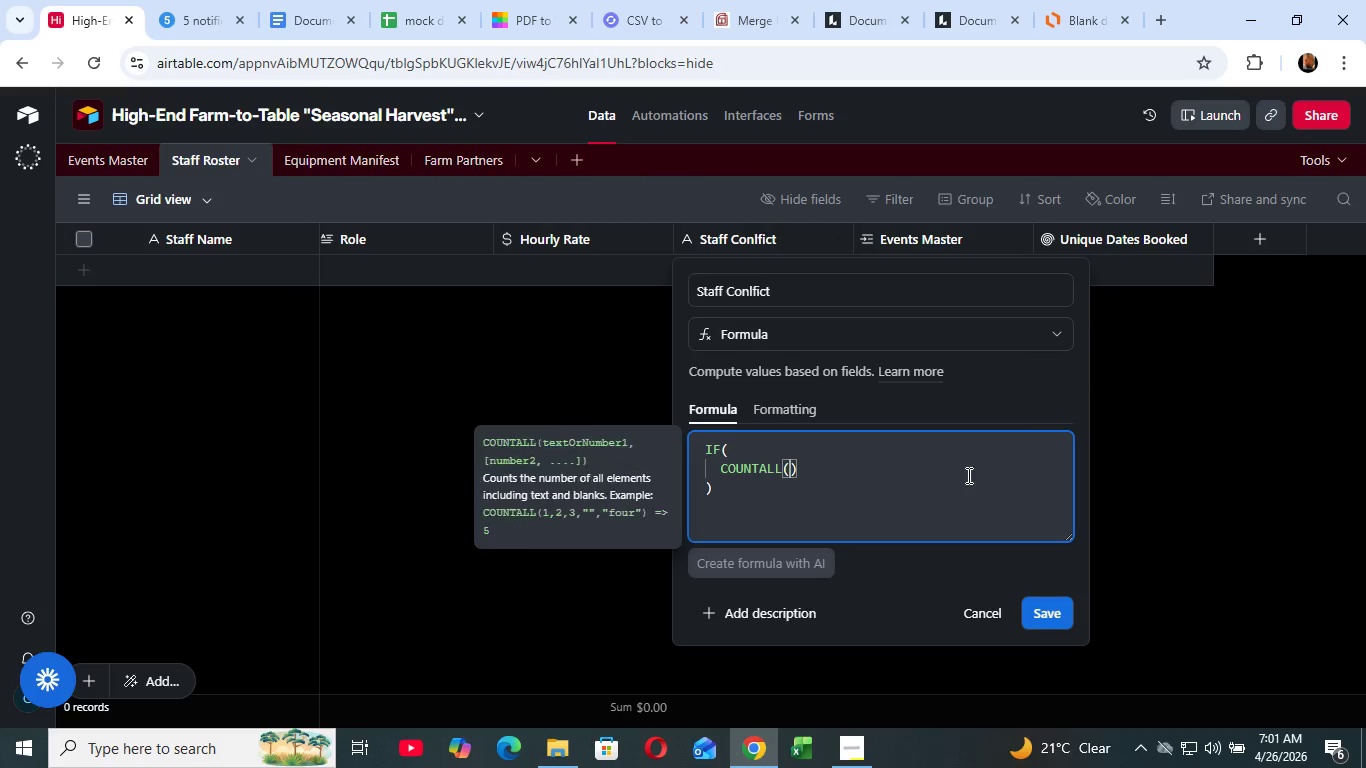 
key(Shift+ArrowLeft)
 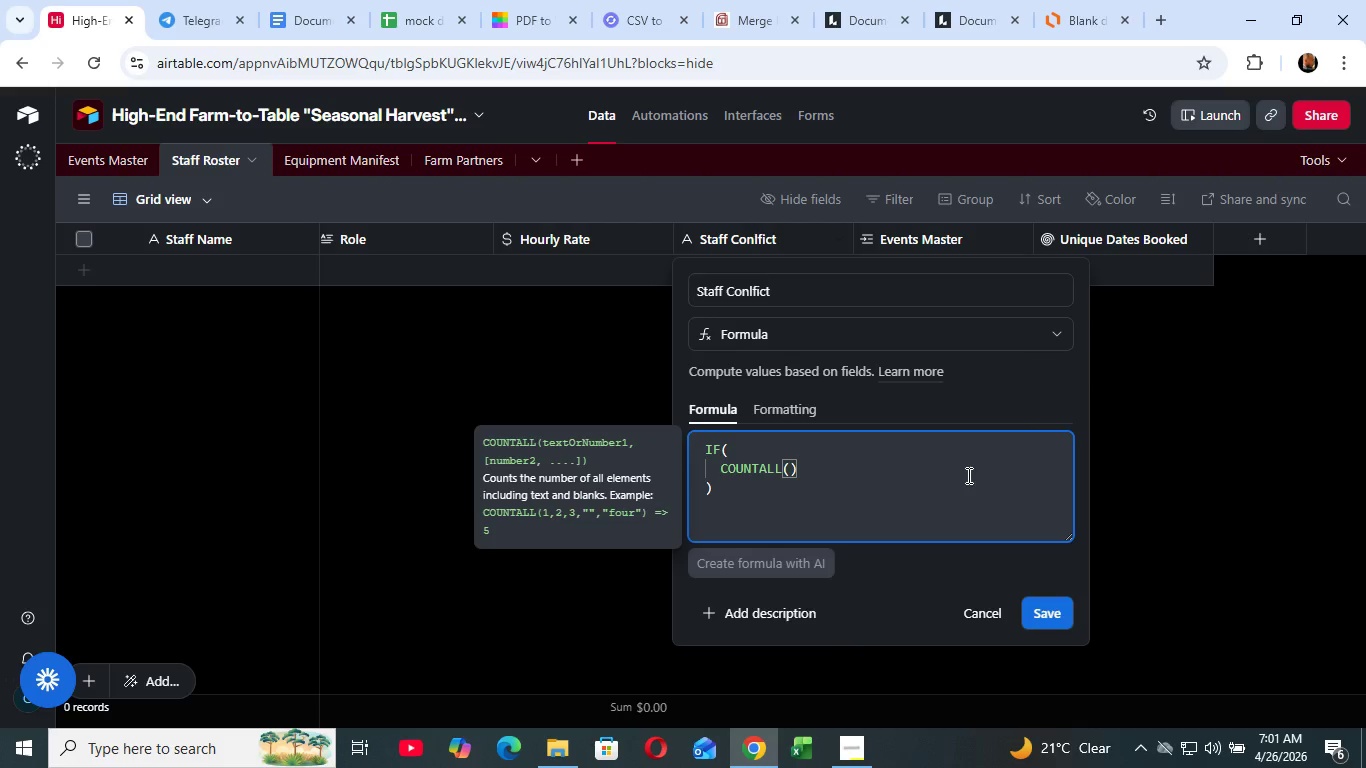 
type({EVen)
 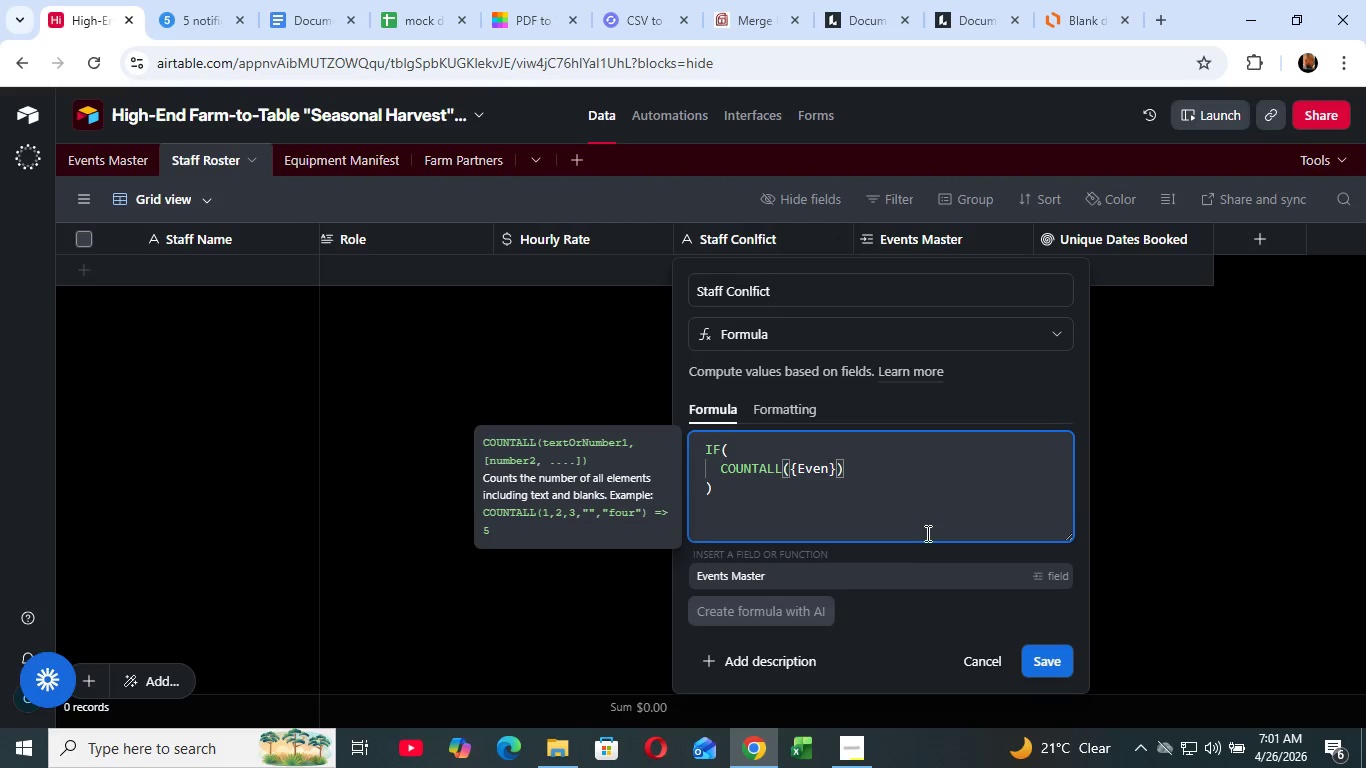 
left_click([905, 578])
 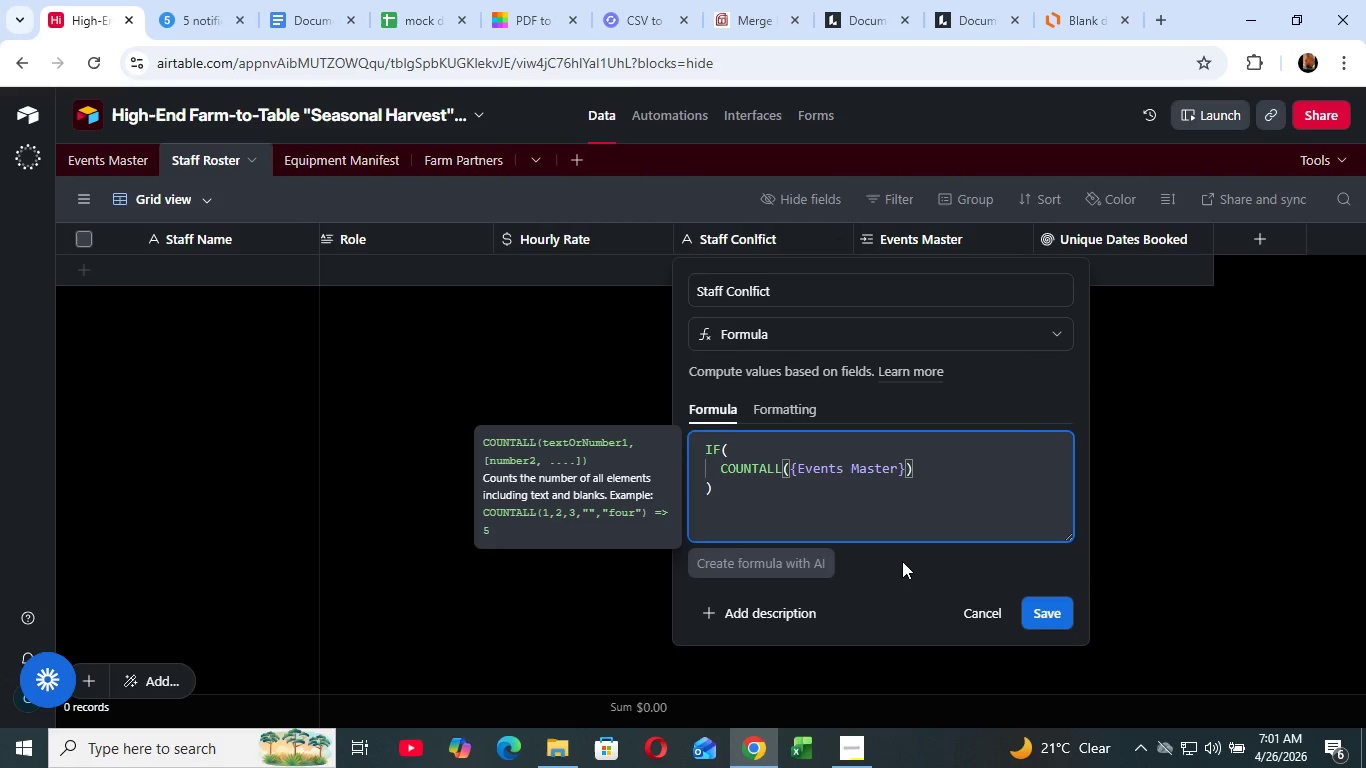 
key(ArrowRight)
 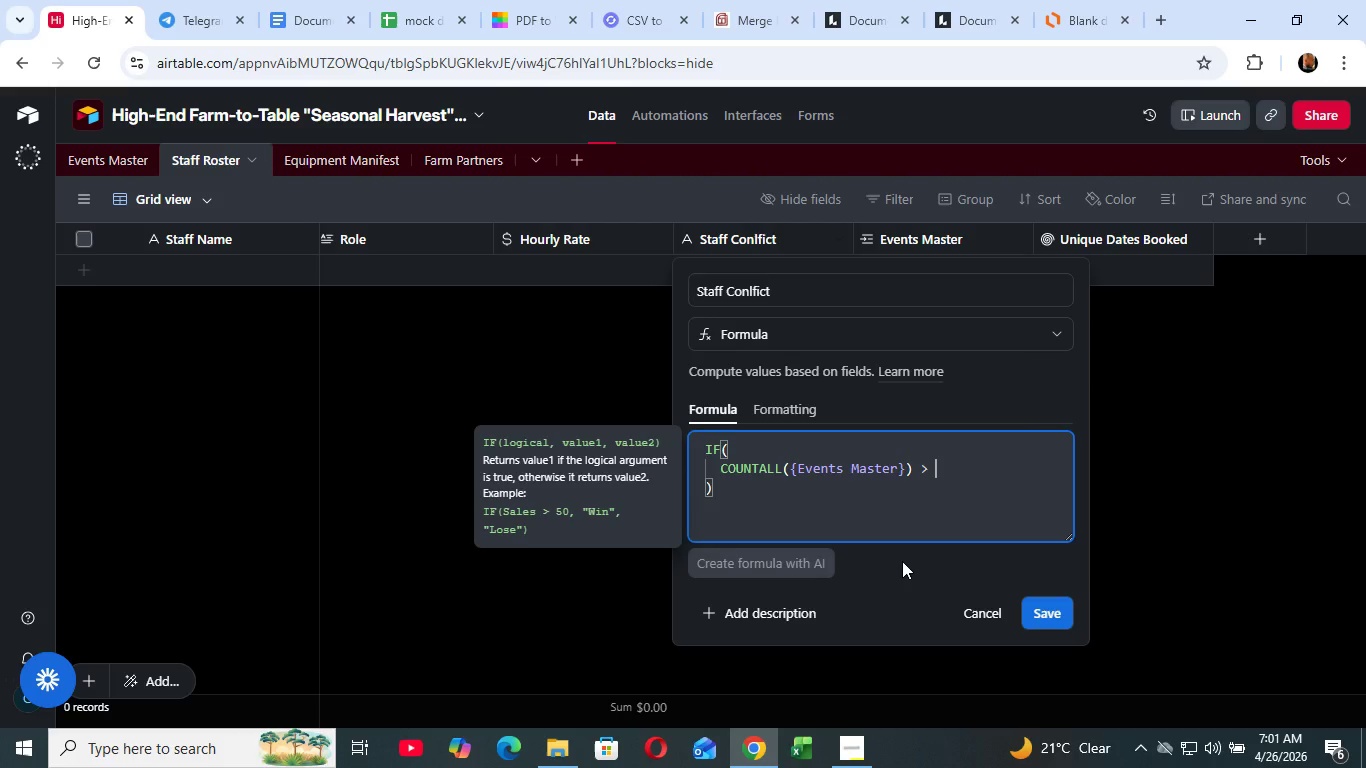 
type( . COU)
 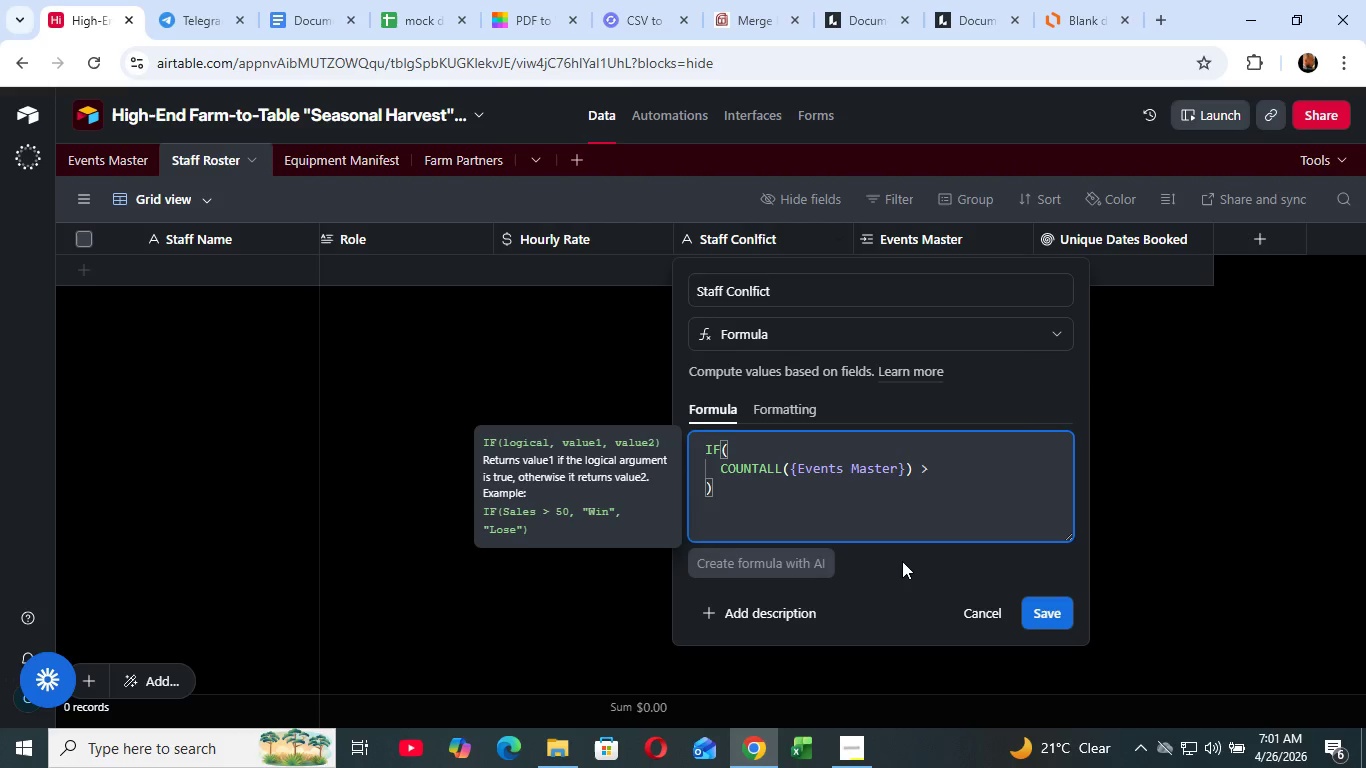 
left_click([845, 629])
 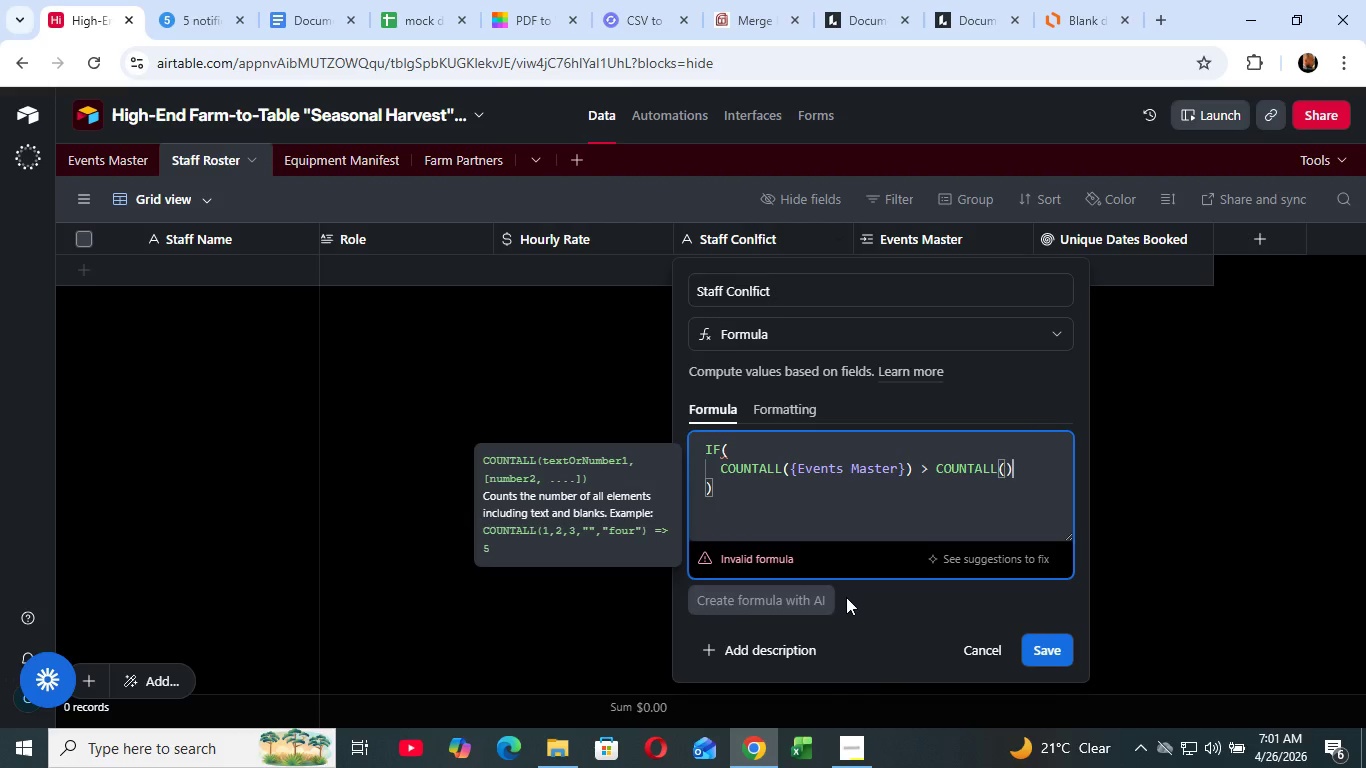 
key(Shift+0)
 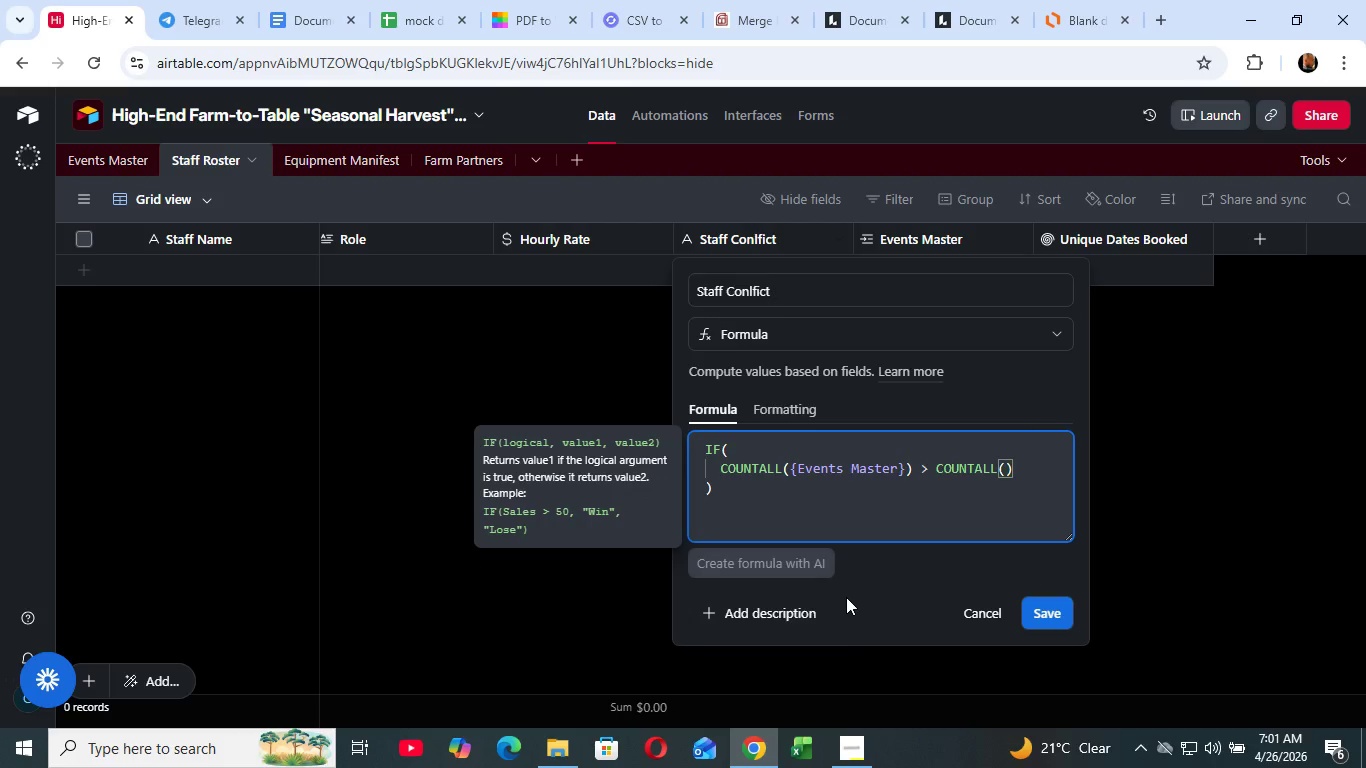 
key(Shift+ArrowLeft)
 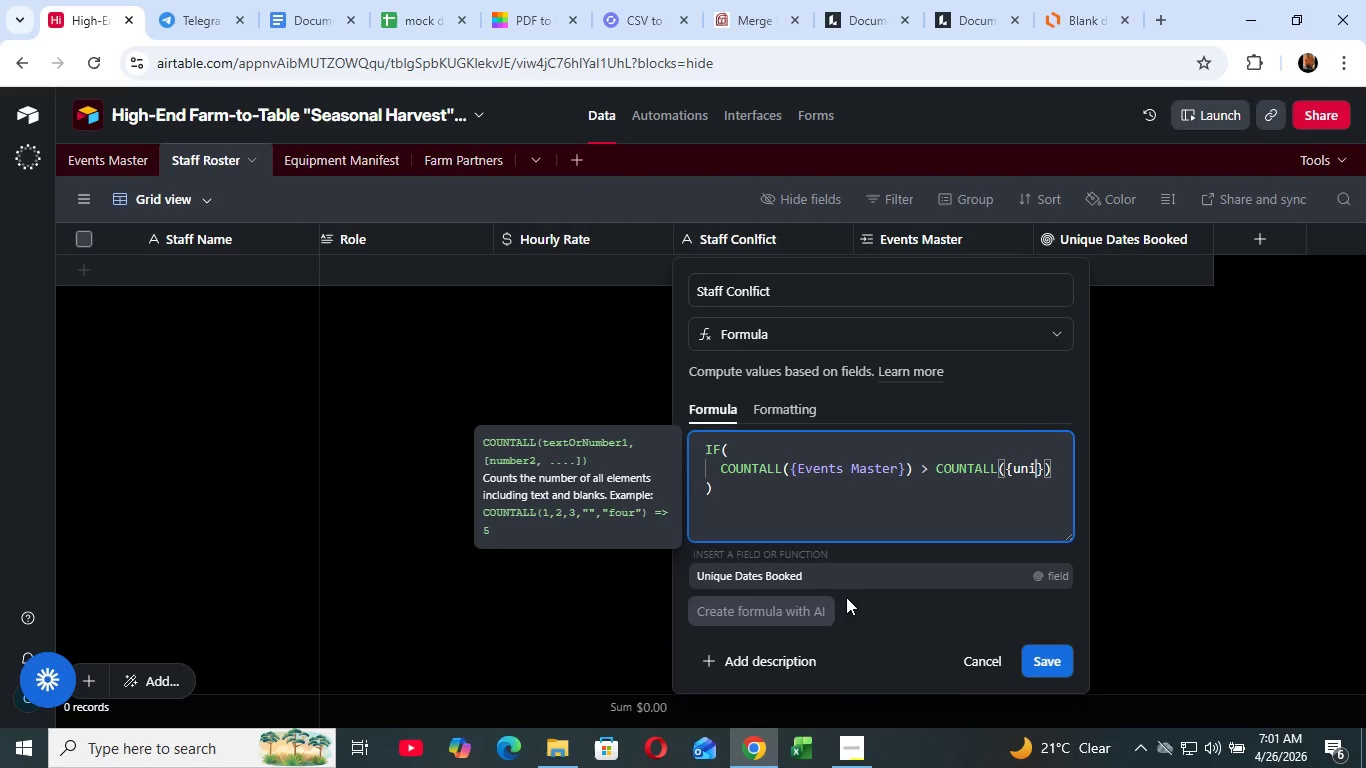 
type({uni)
 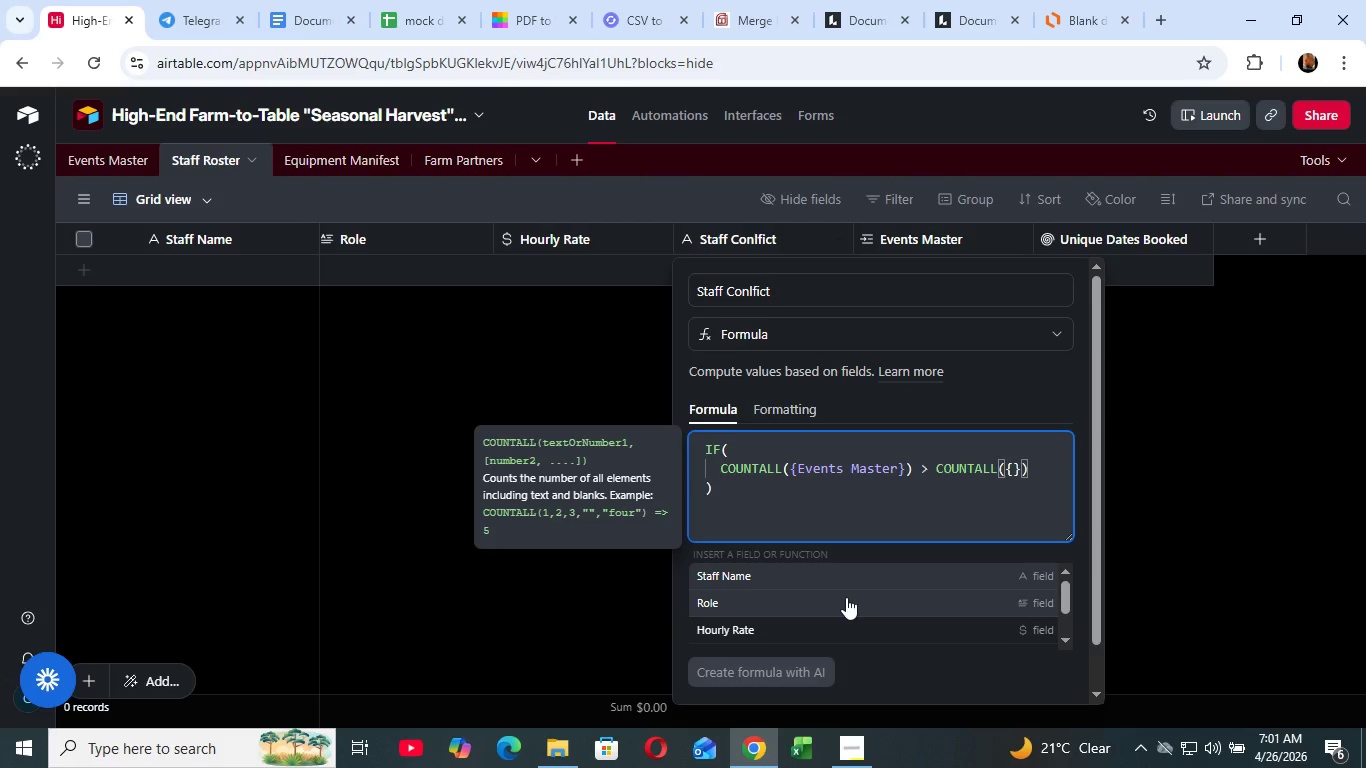 
left_click([871, 576])
 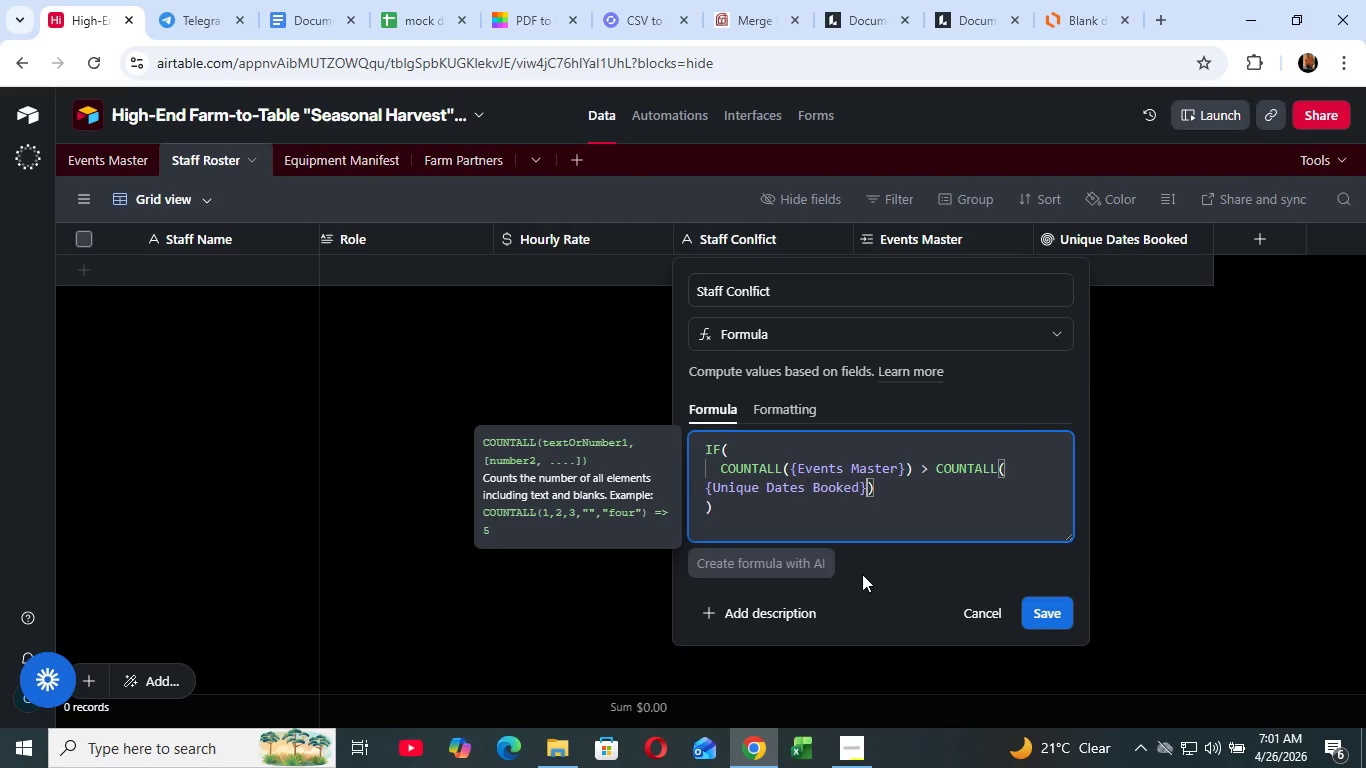 
wait(15.73)
 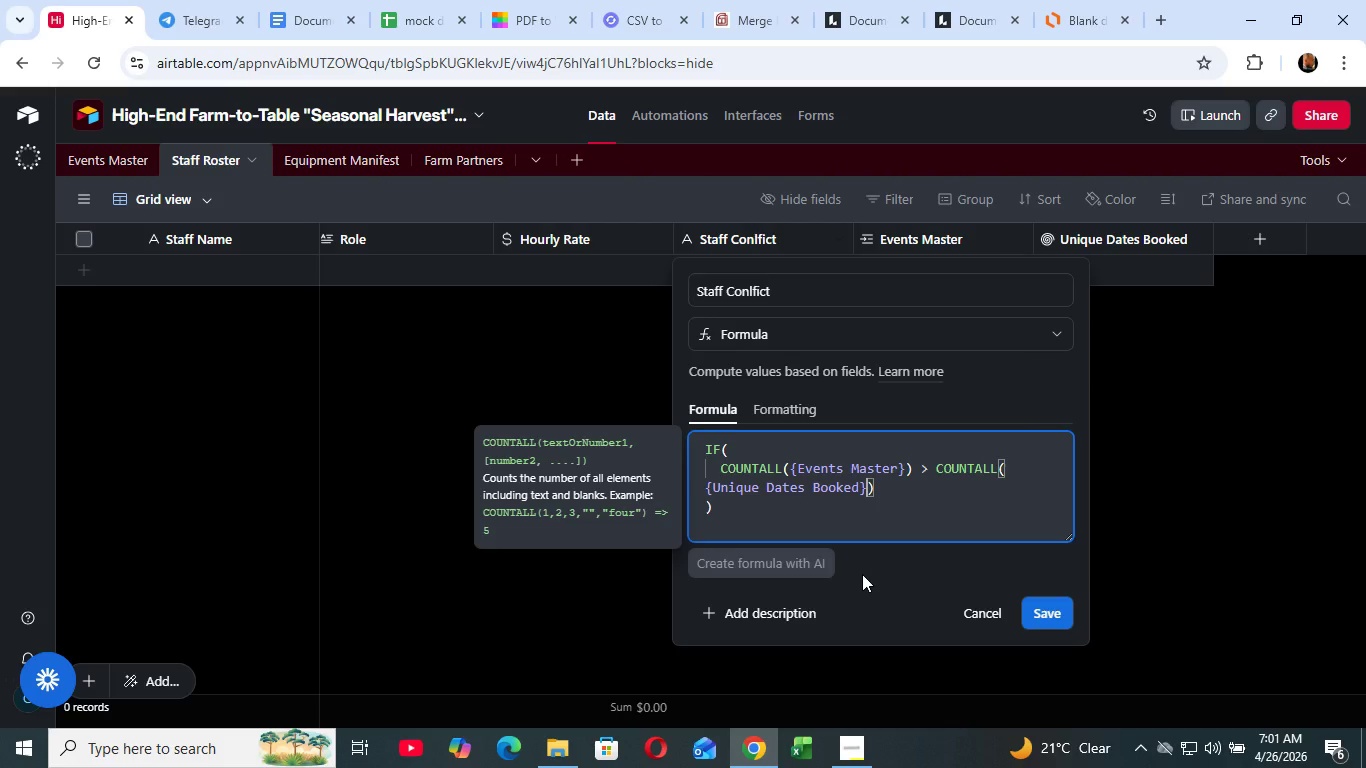 
left_click_drag(start_coordinate=[309, 26], to_coordinate=[298, 20])
 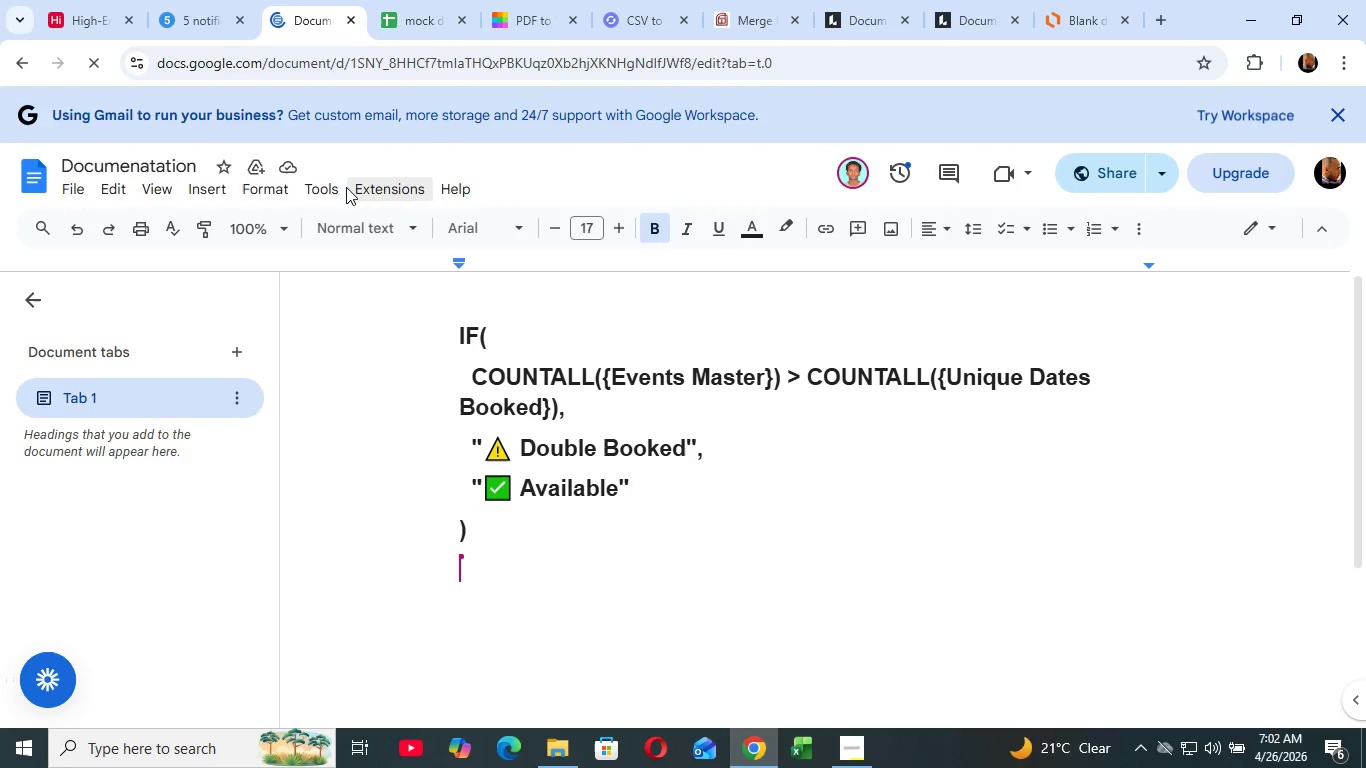 
wait(27.88)
 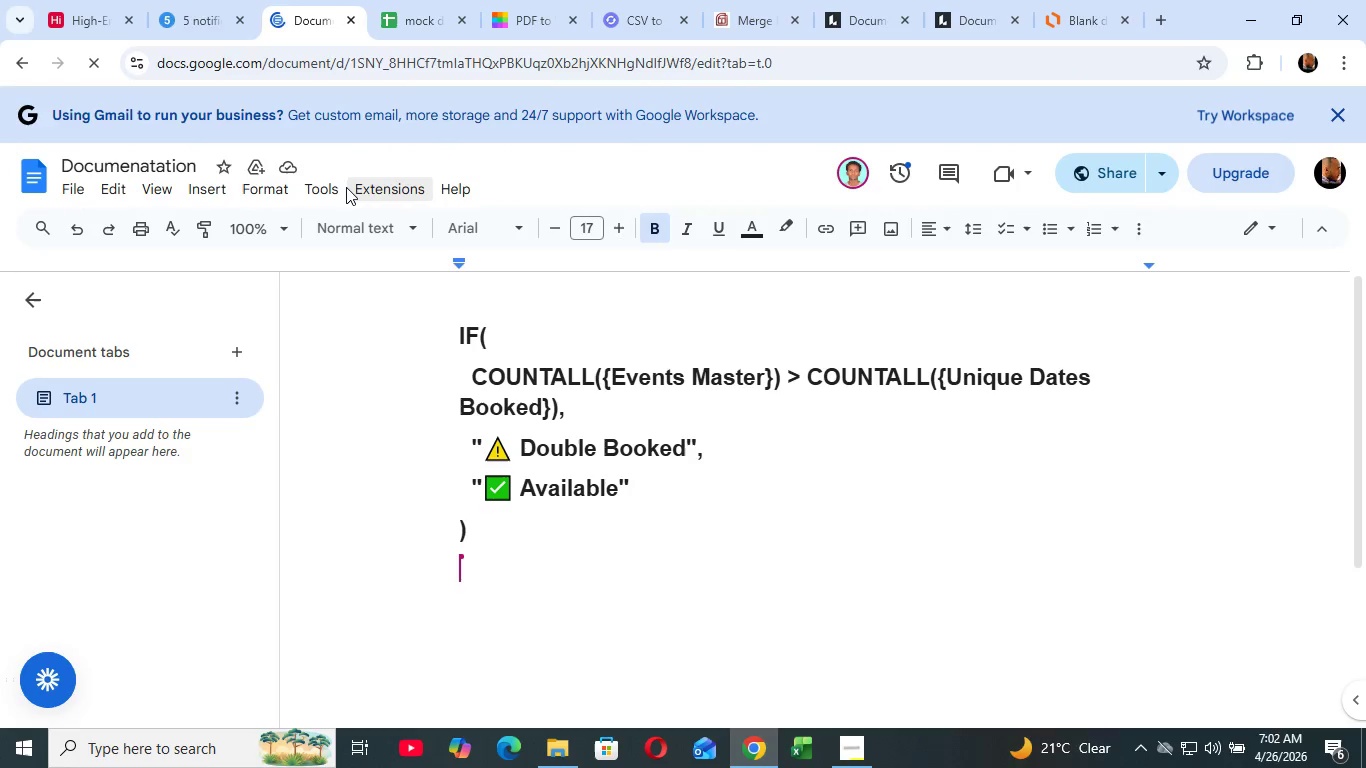 
left_click_drag(start_coordinate=[482, 535], to_coordinate=[458, 337])
 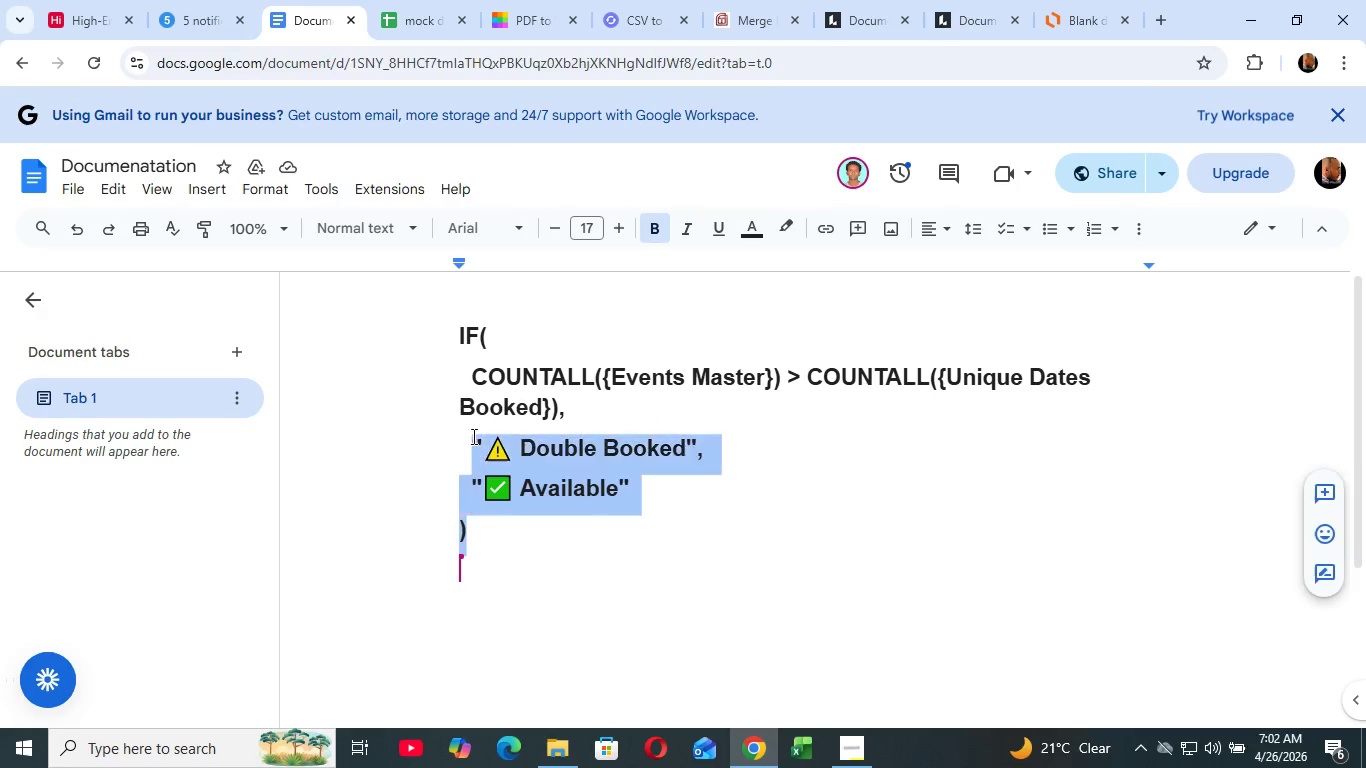 
key(Control+C)
 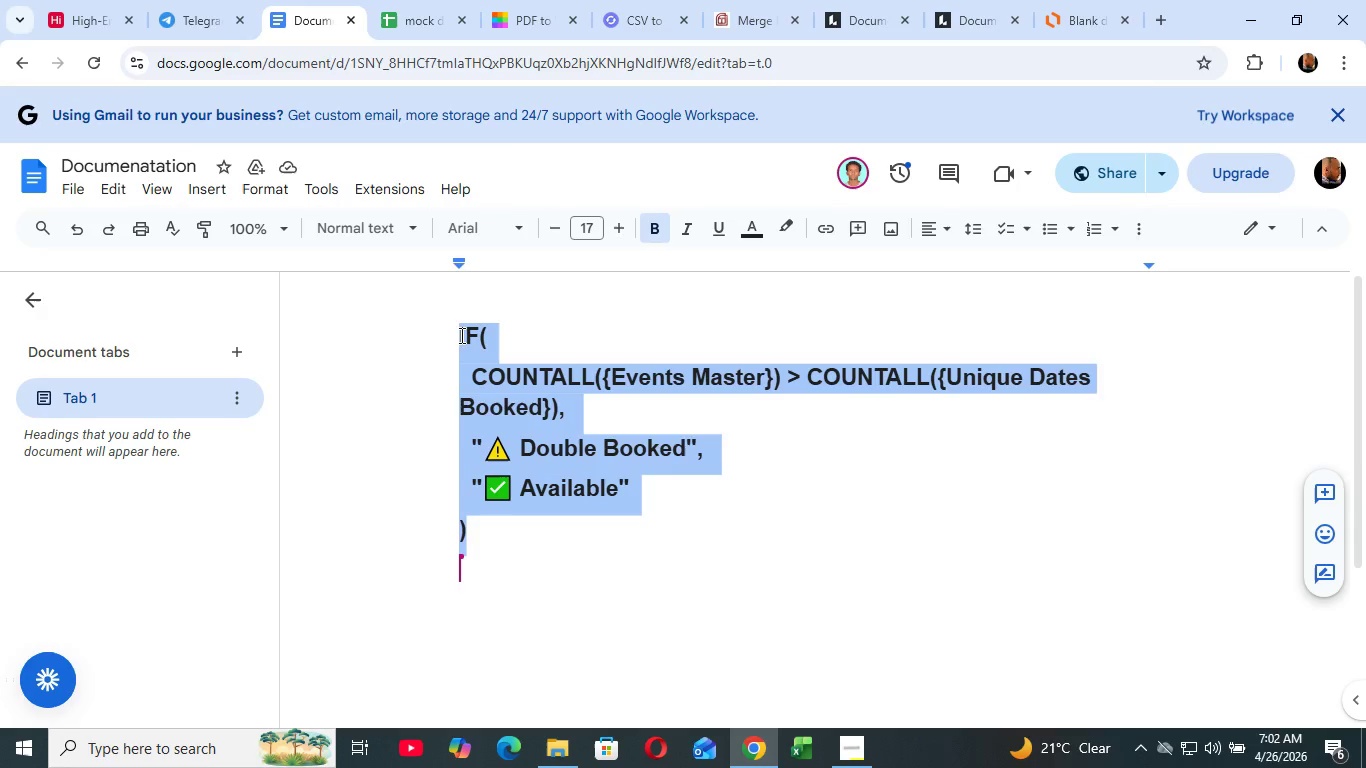 
key(Control+C)
 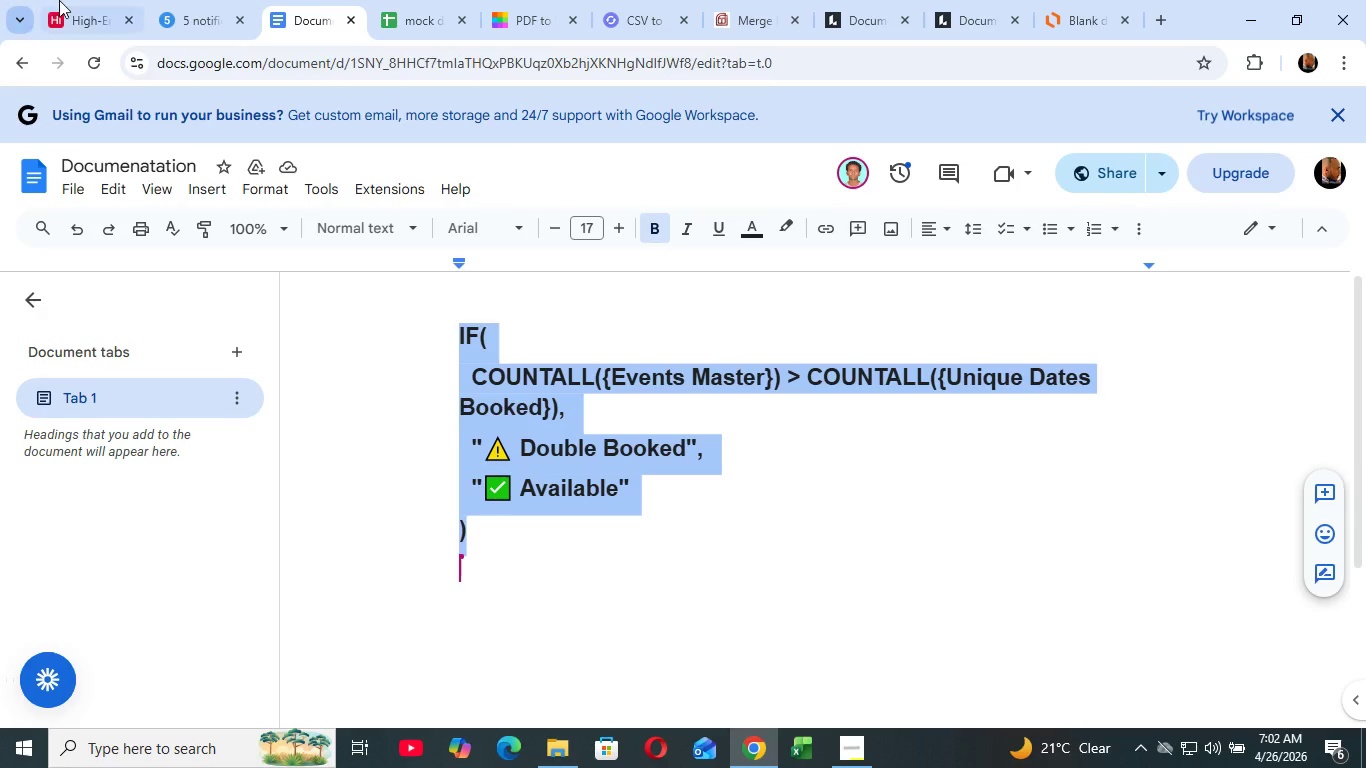 
left_click([67, 6])
 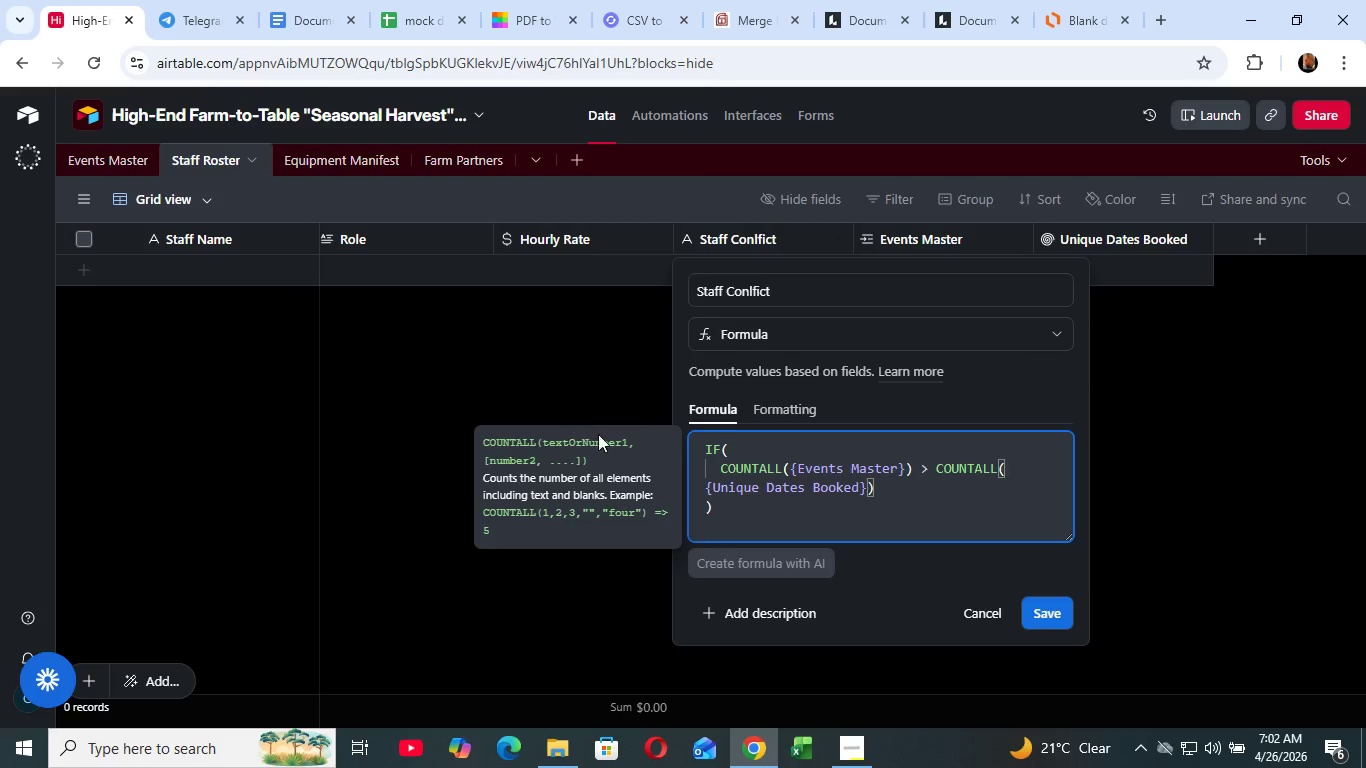 
key(Control+A)
 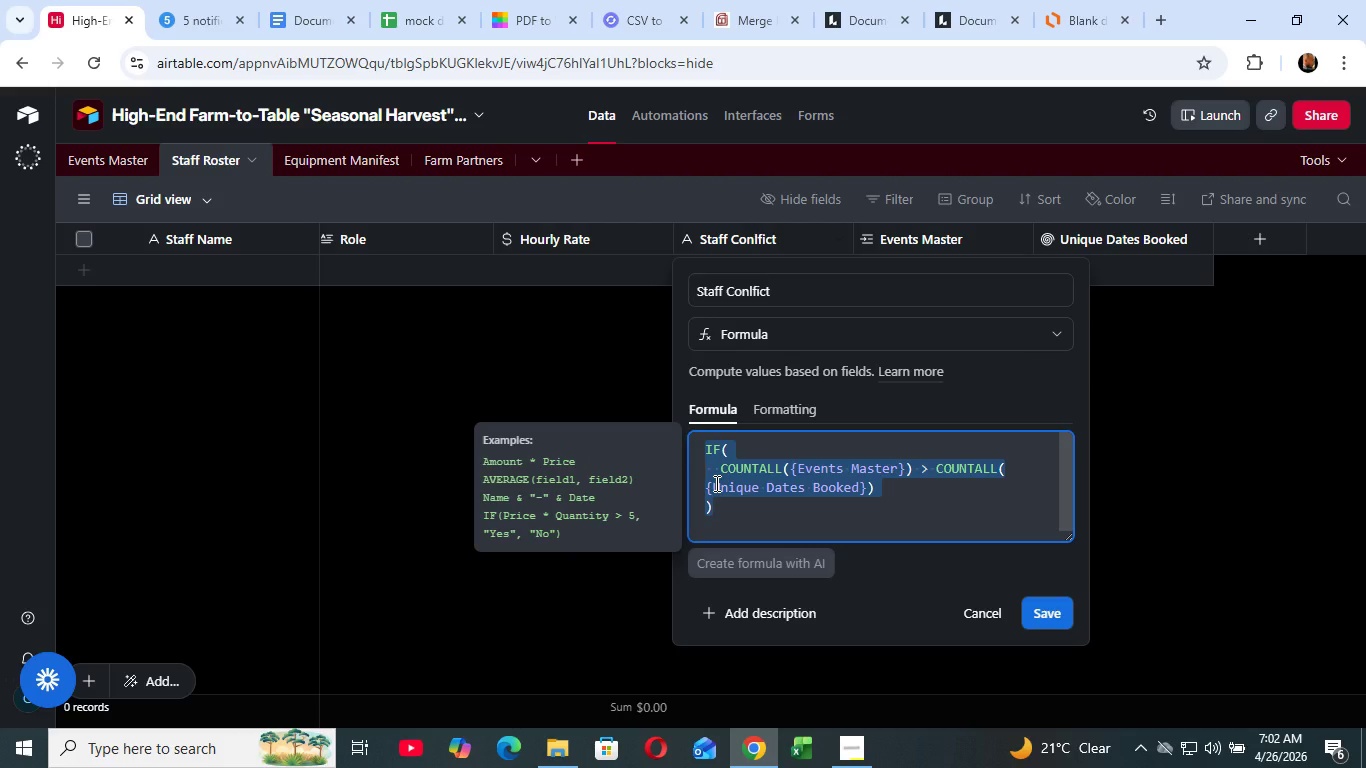 
key(Backspace)
 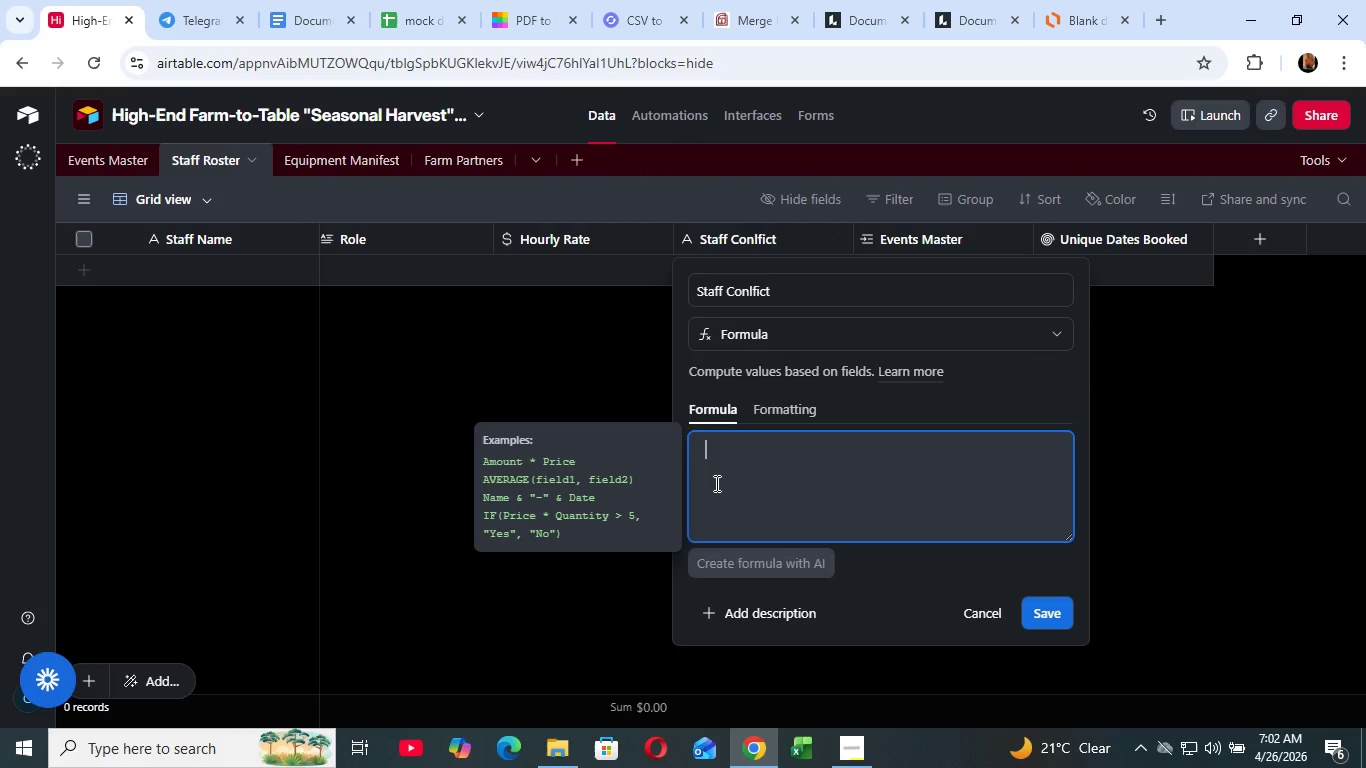 
wait(6.67)
 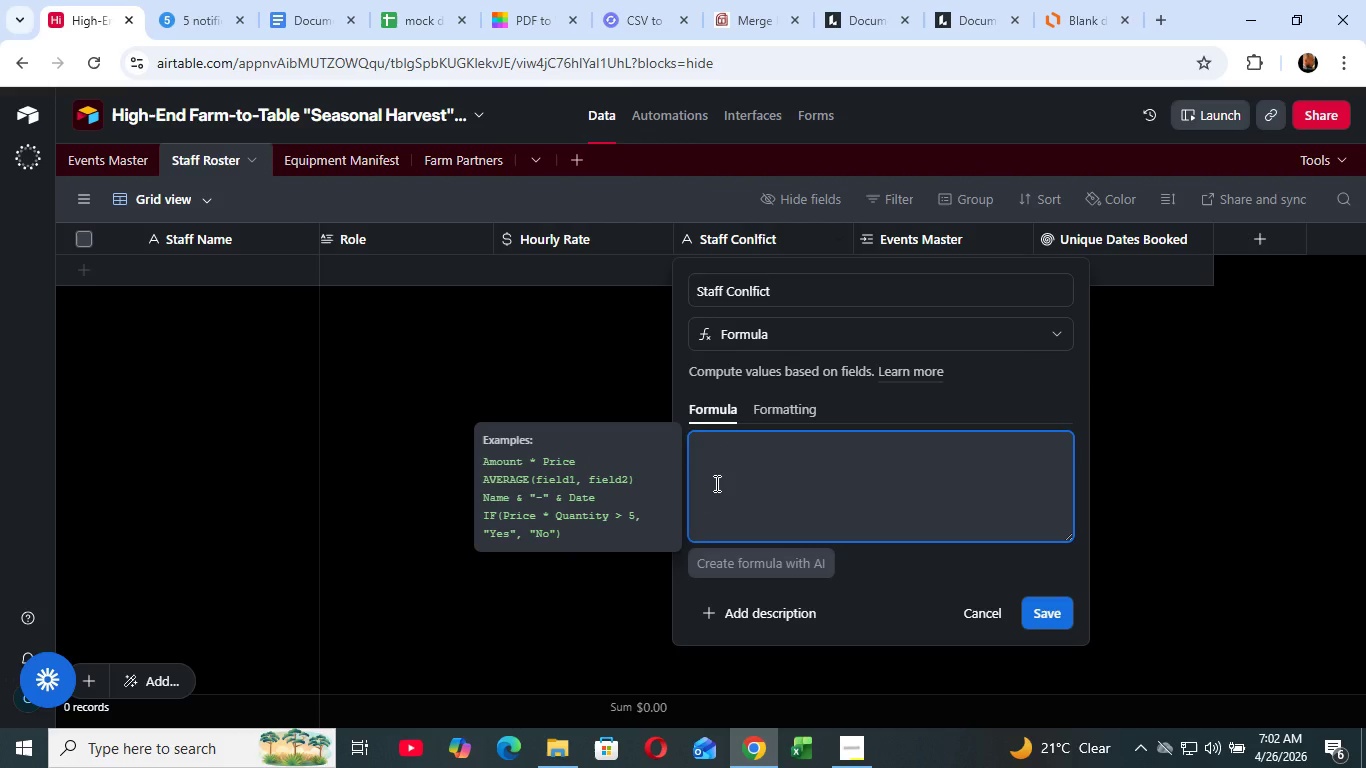 
hold_key(key=ControlRight, duration=0.77)
 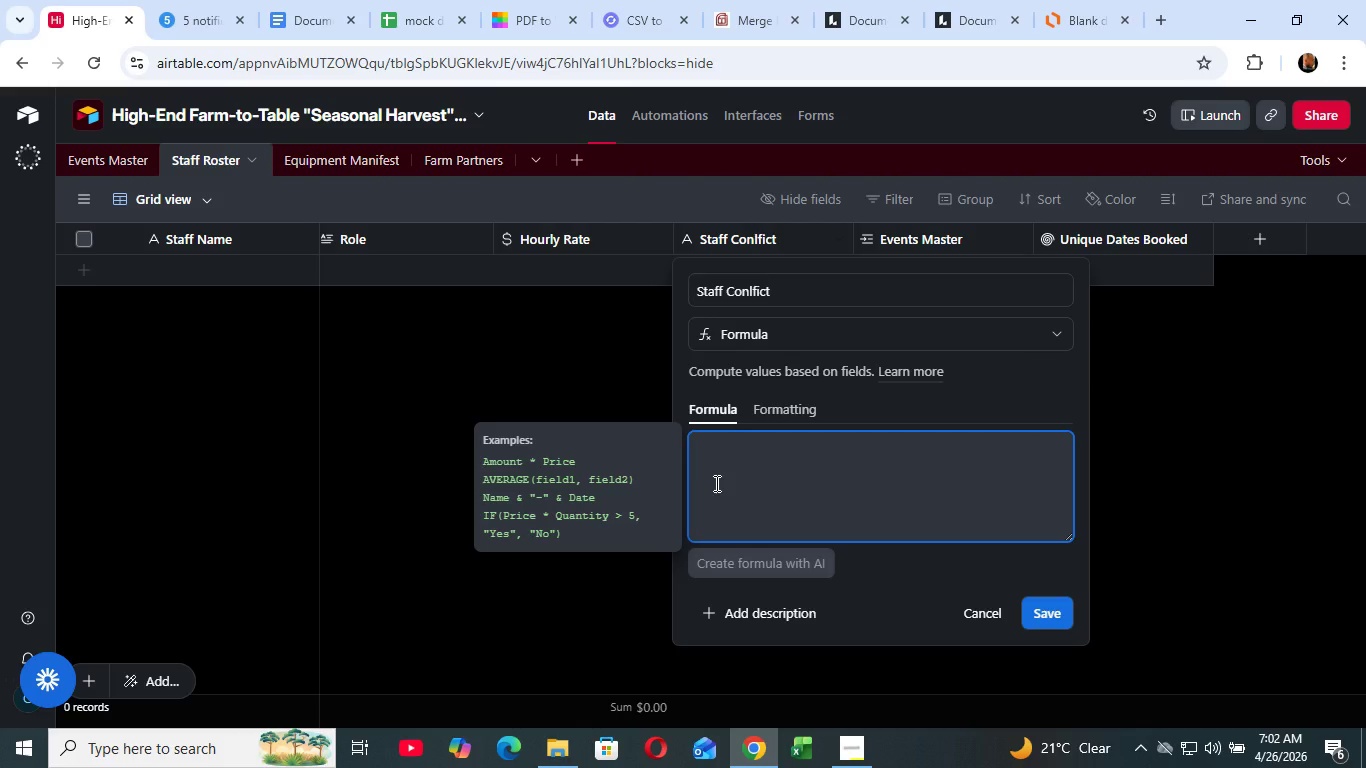 
key(V)
 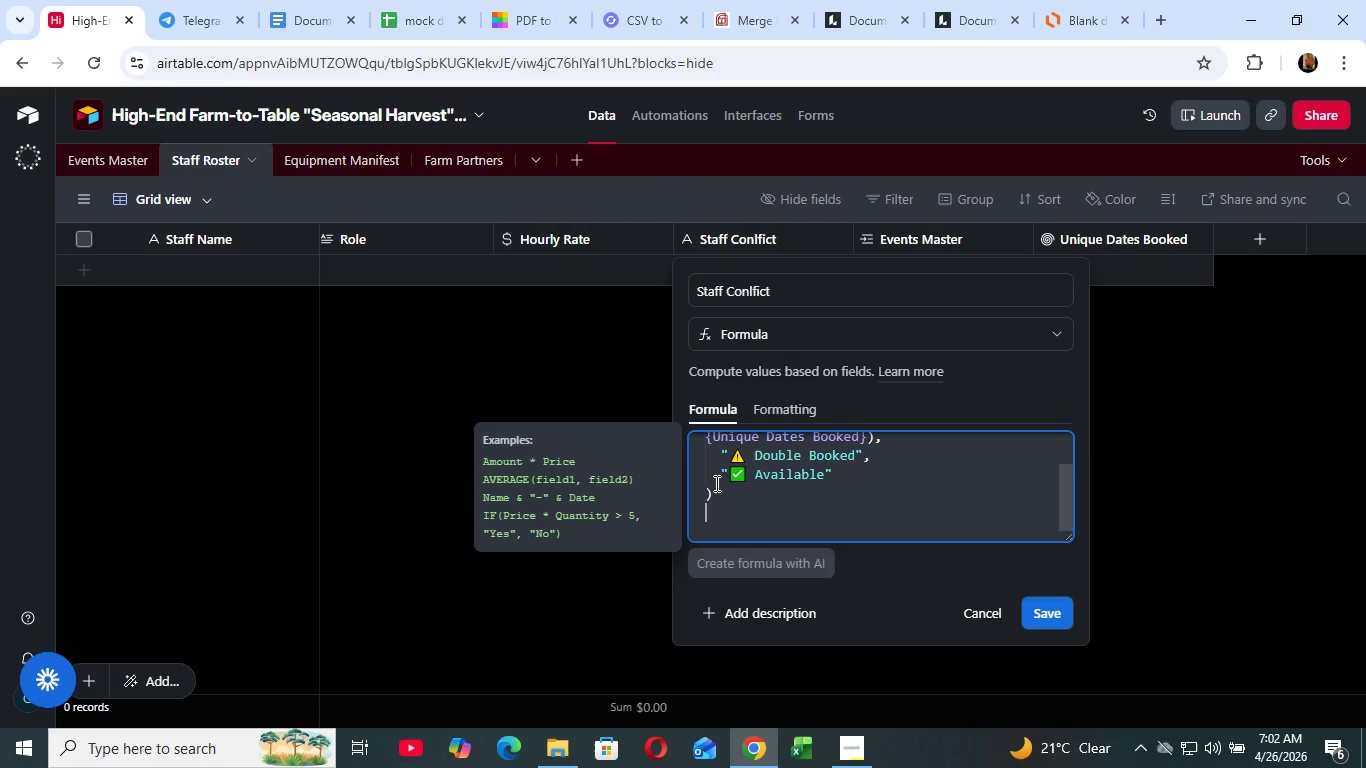 
key(Control+Backspace)
 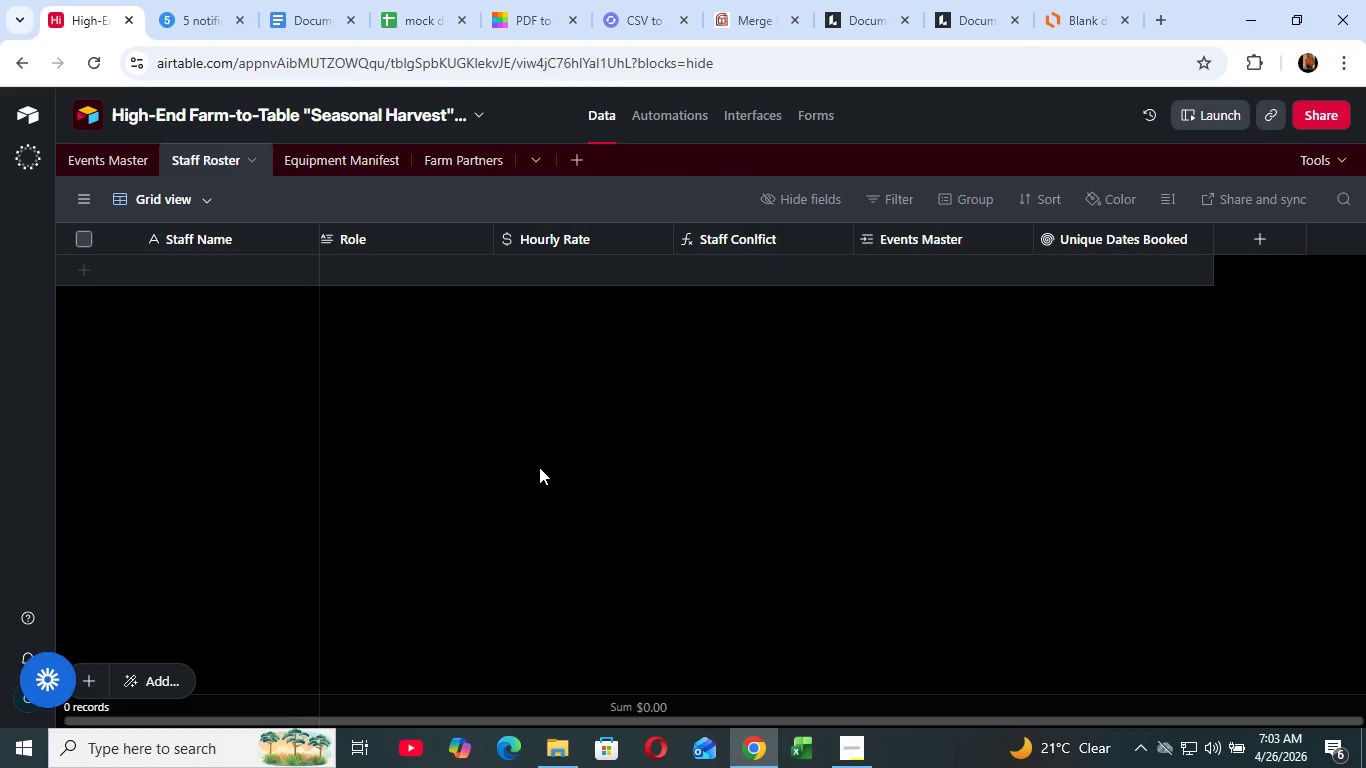 
wait(57.06)
 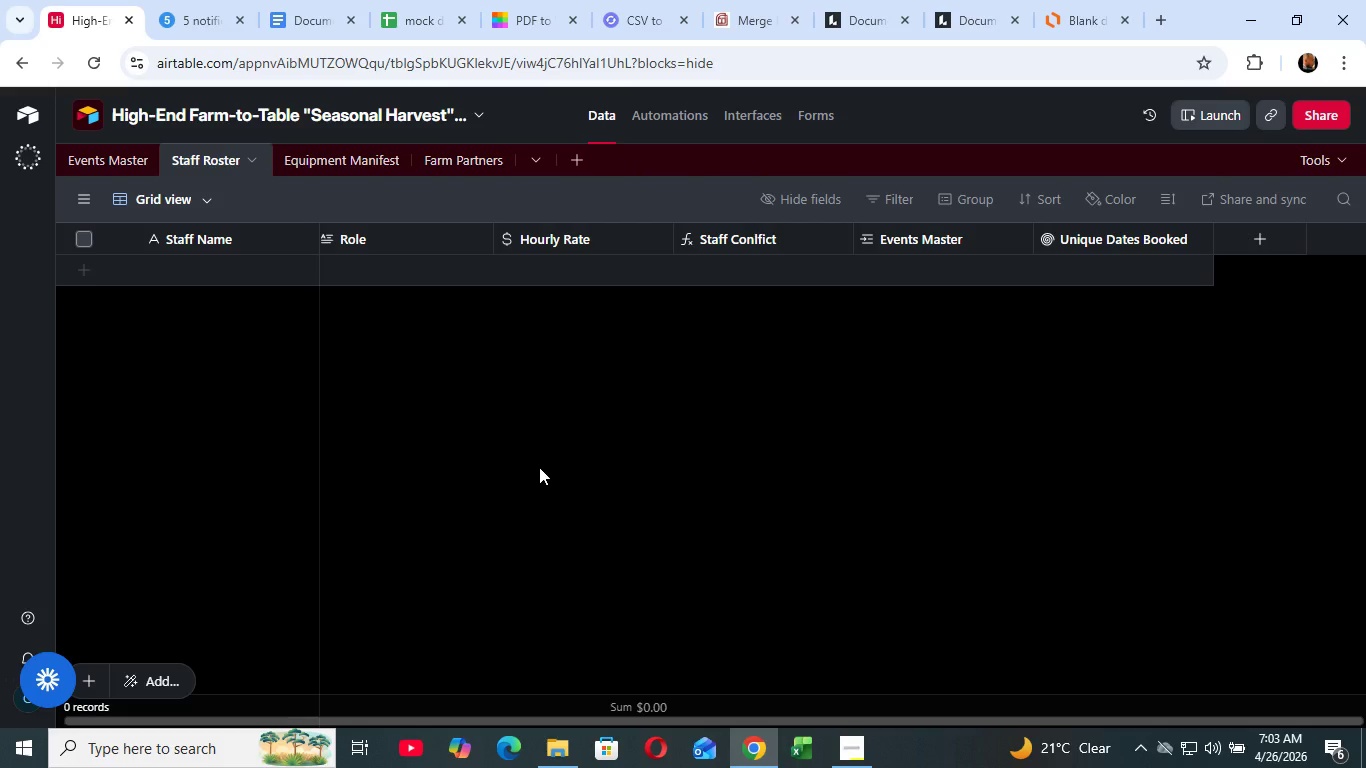 
left_click([354, 163])
 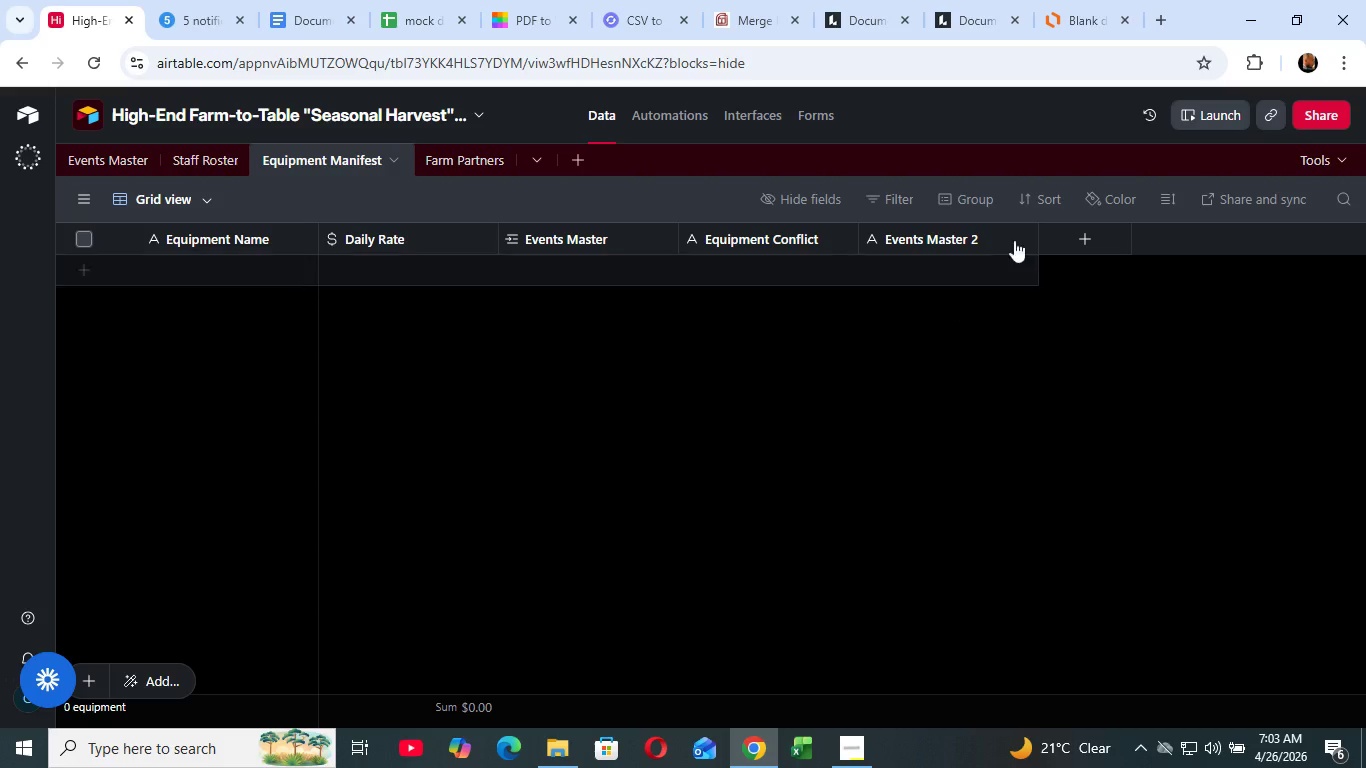 
wait(7.06)
 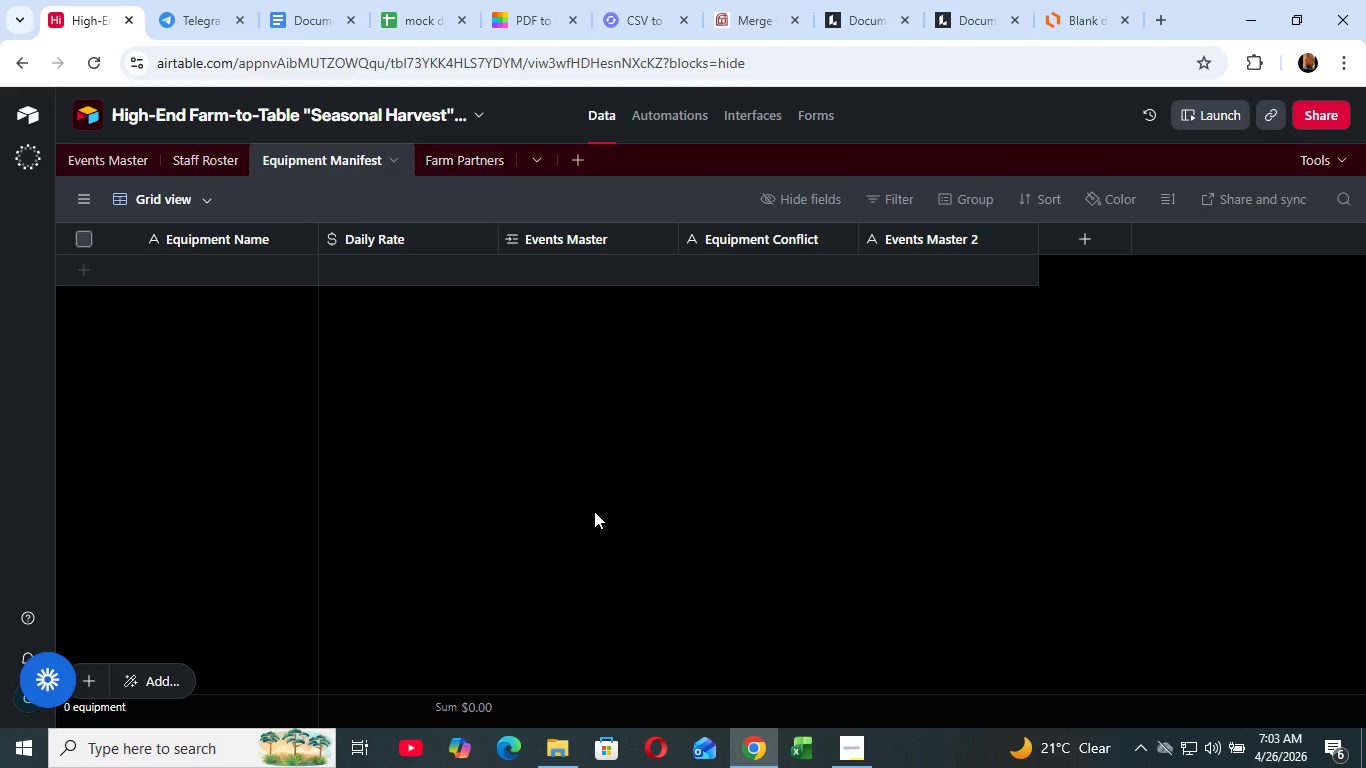 
left_click([1065, 238])
 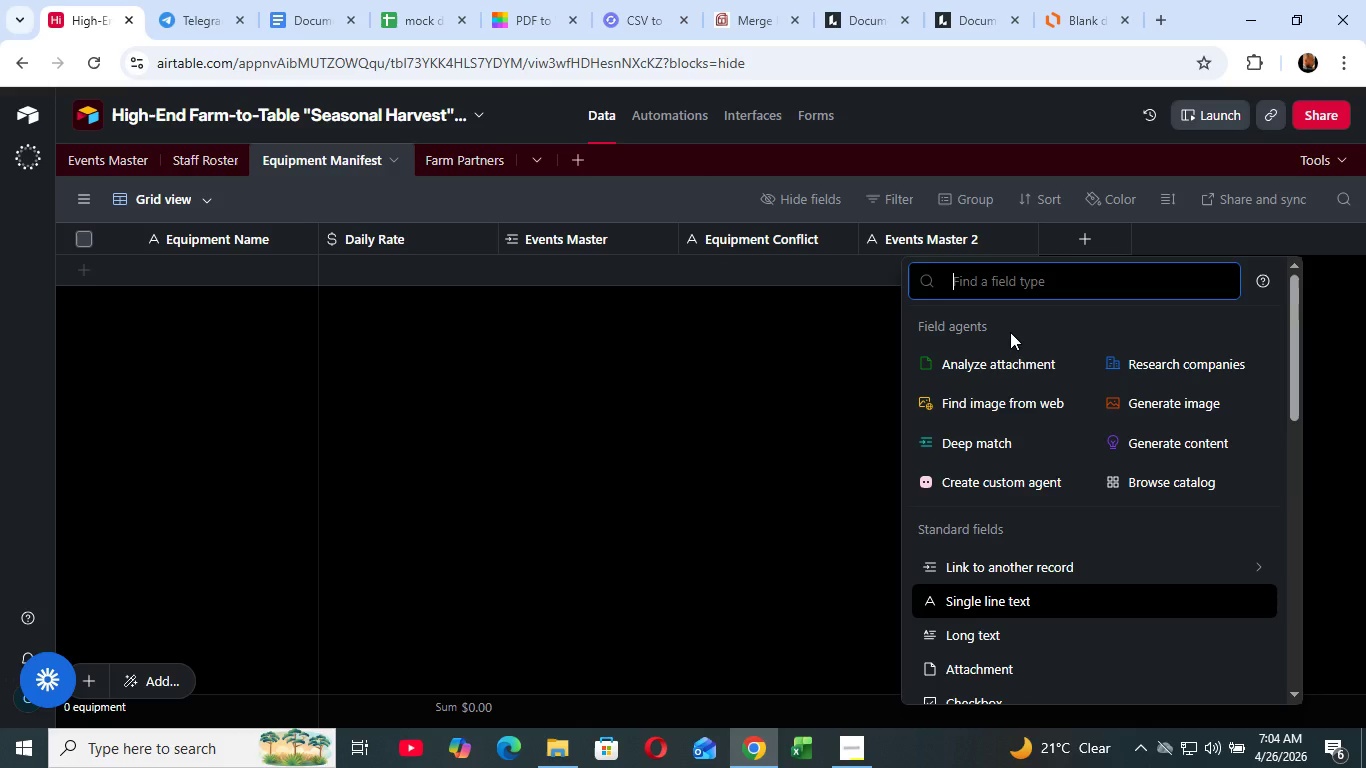 
wait(12.05)
 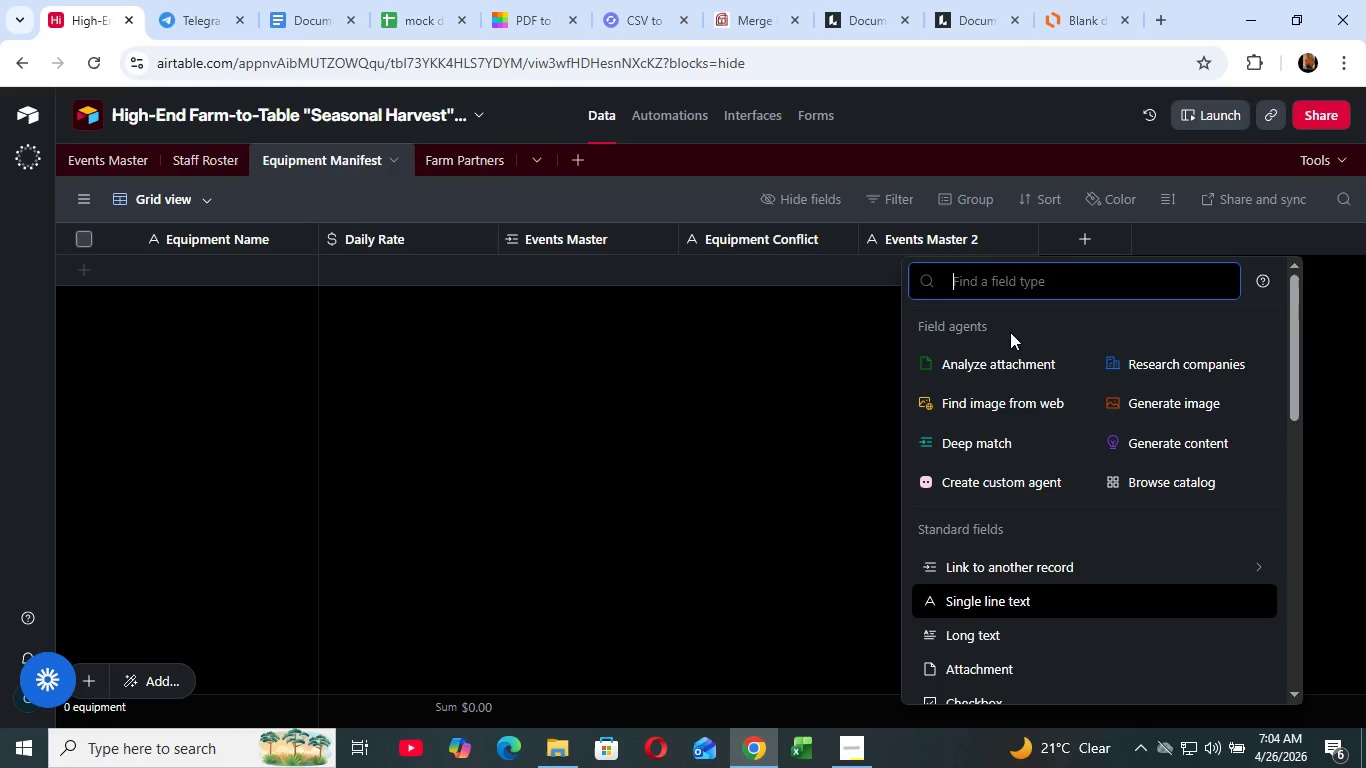 
type(rol)
 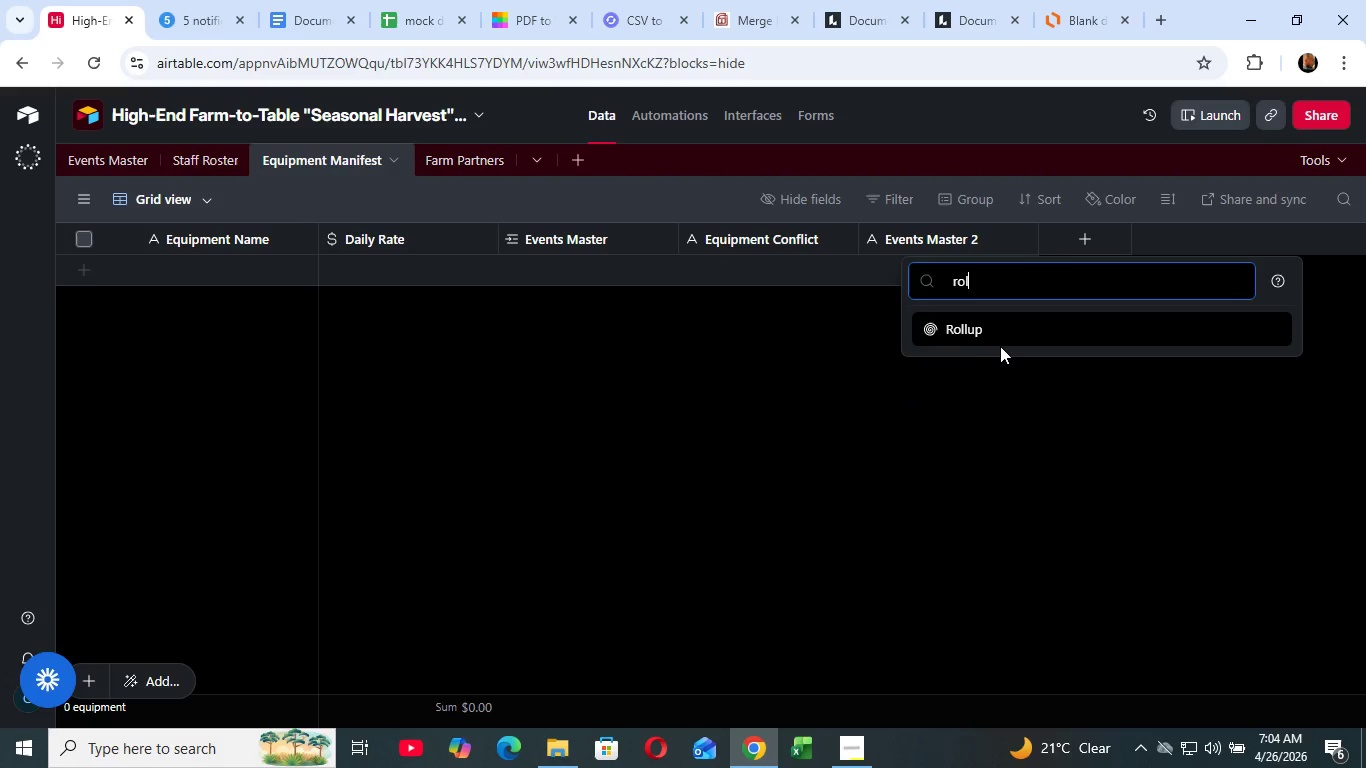 
left_click([1008, 329])
 